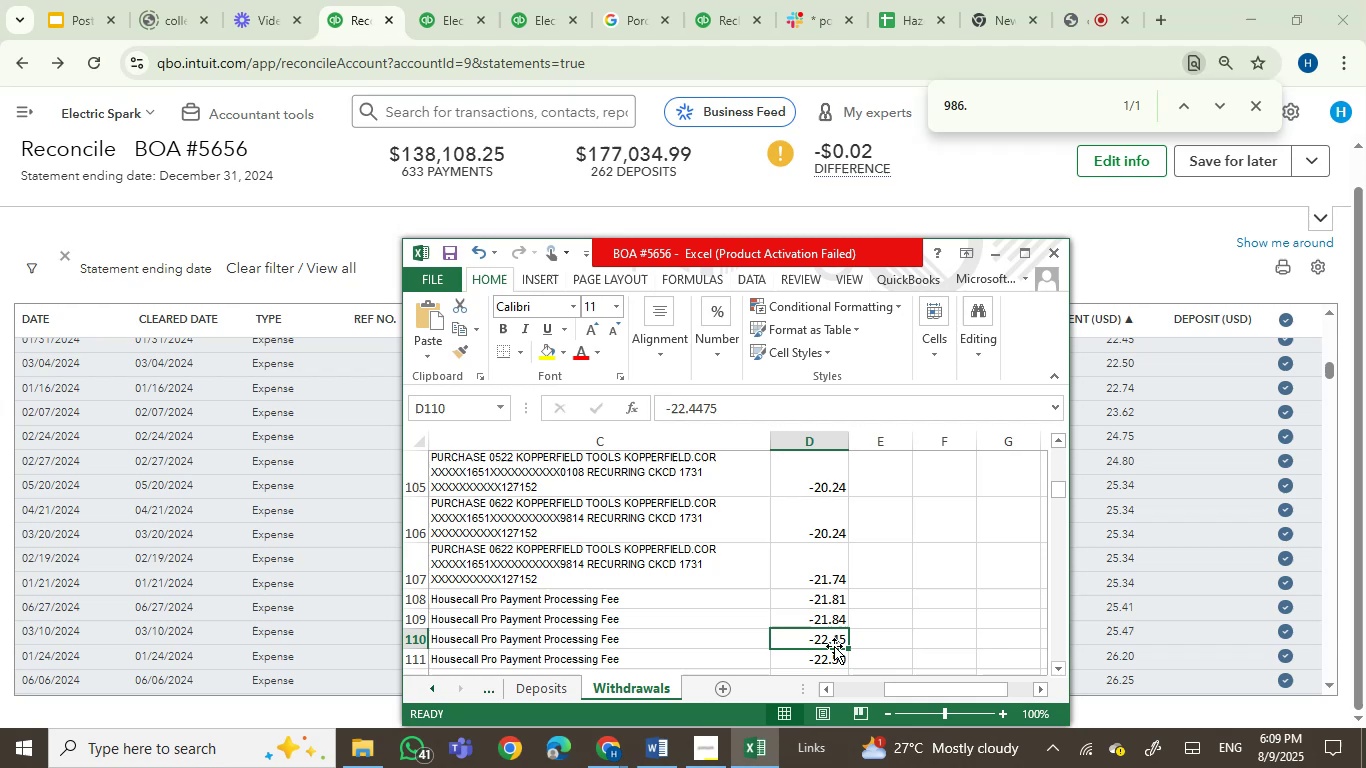 
key(ArrowDown)
 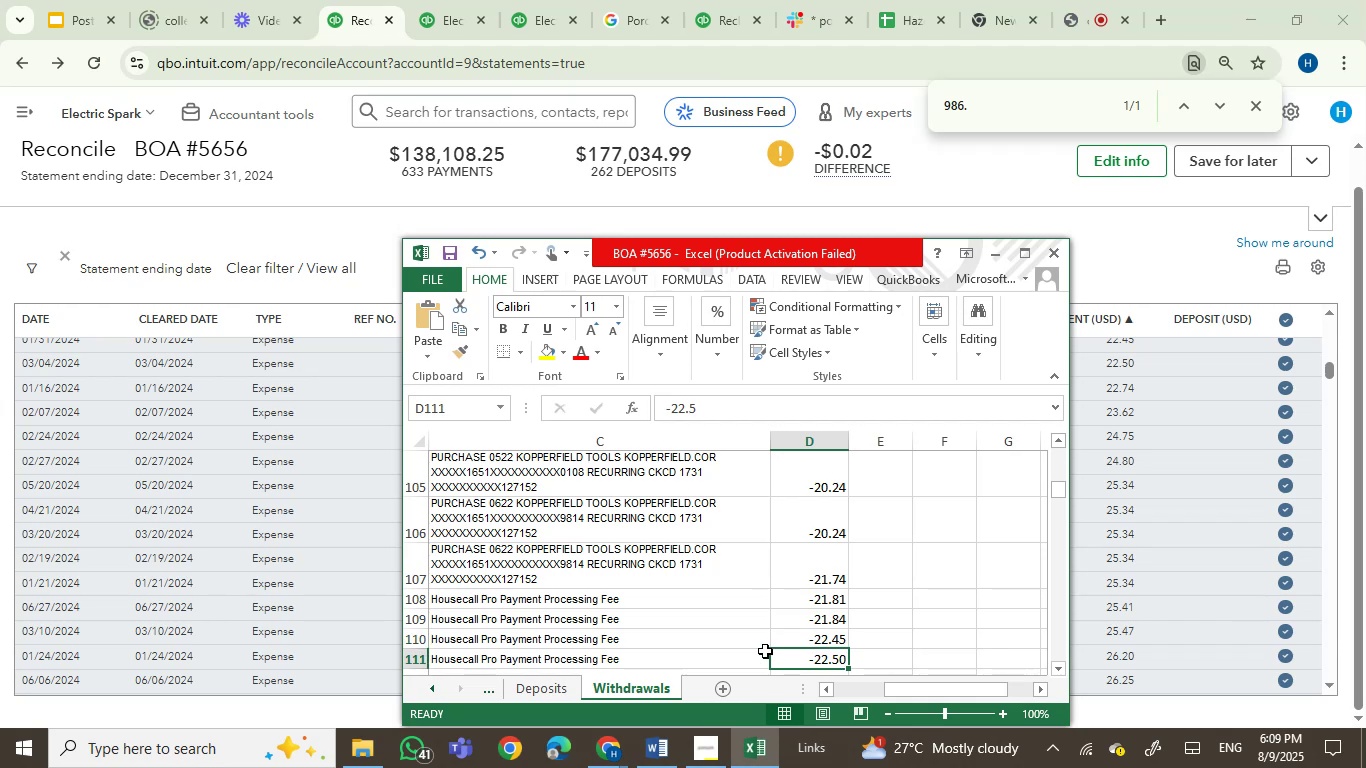 
scroll: coordinate [765, 651], scroll_direction: down, amount: 1.0
 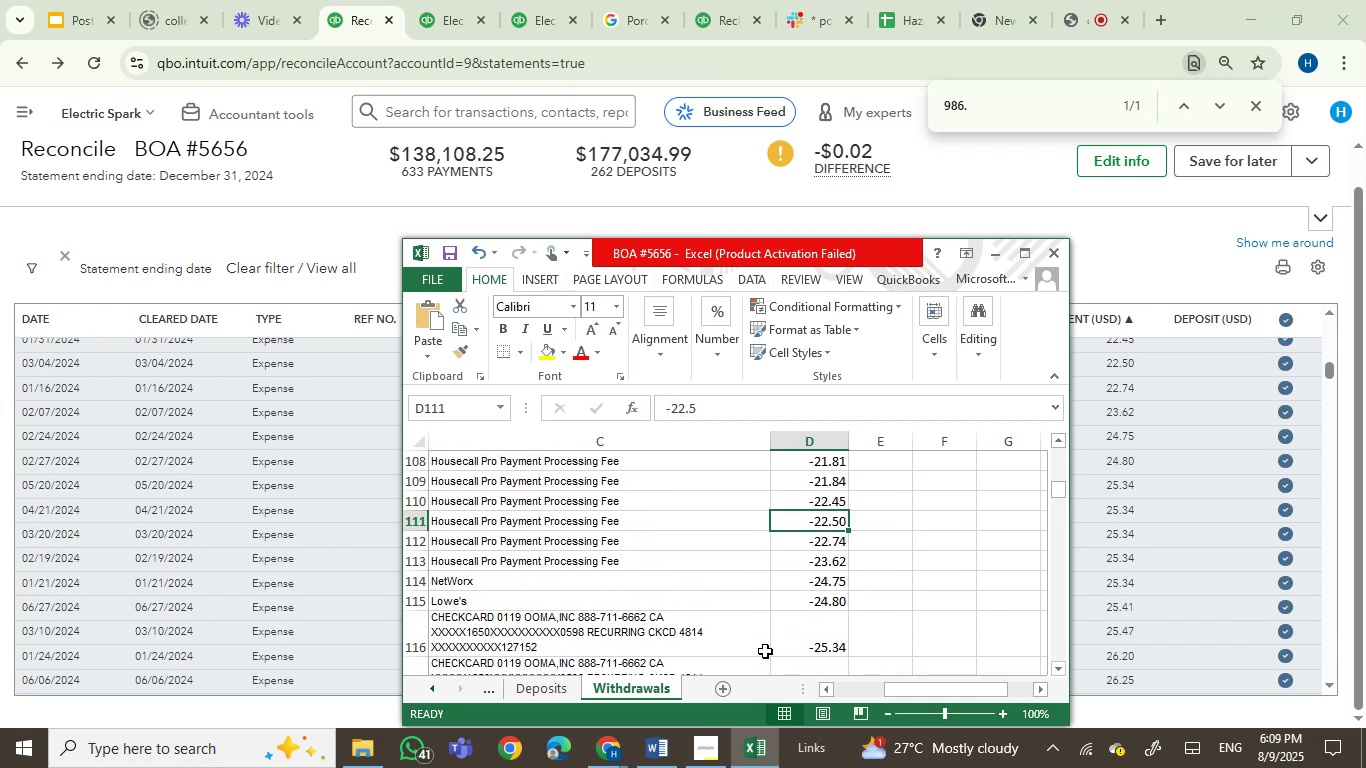 
key(ArrowDown)
 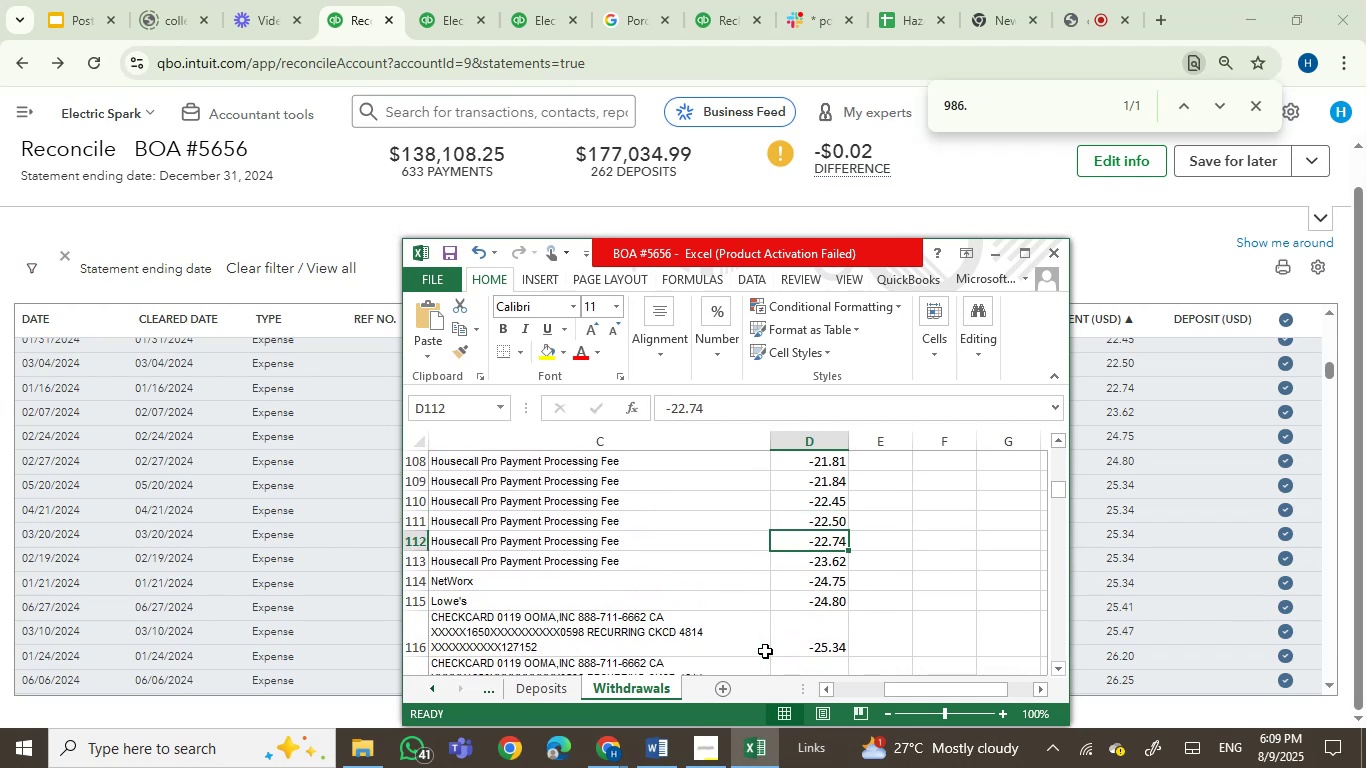 
key(ArrowDown)
 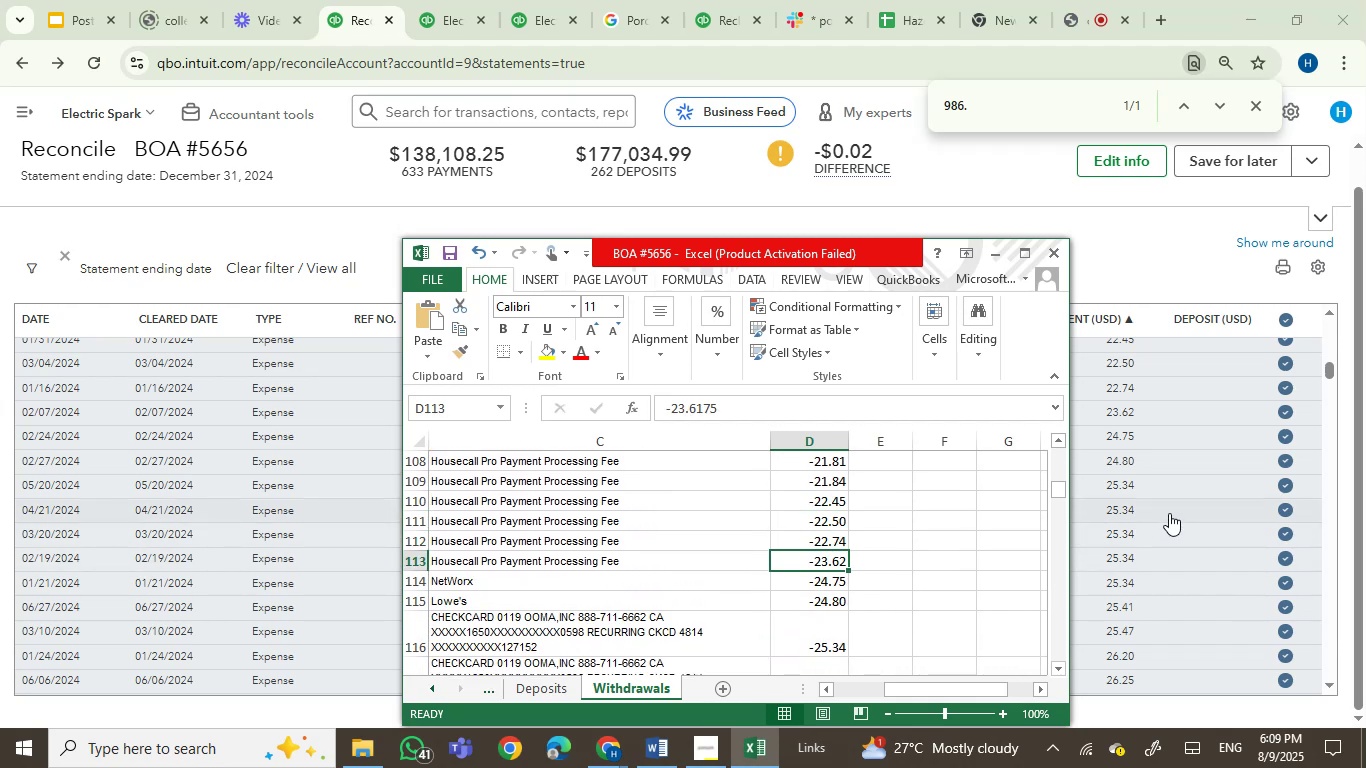 
wait(5.22)
 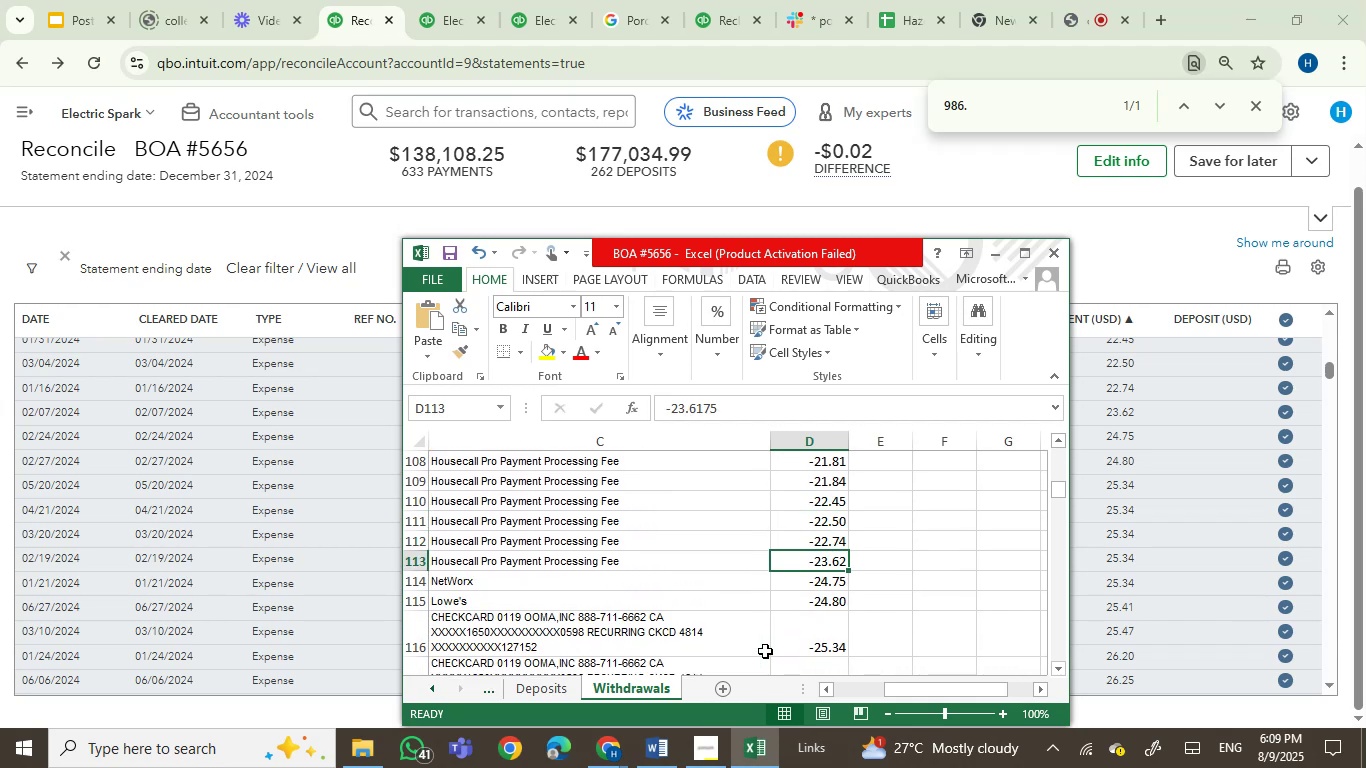 
left_click([1150, 415])
 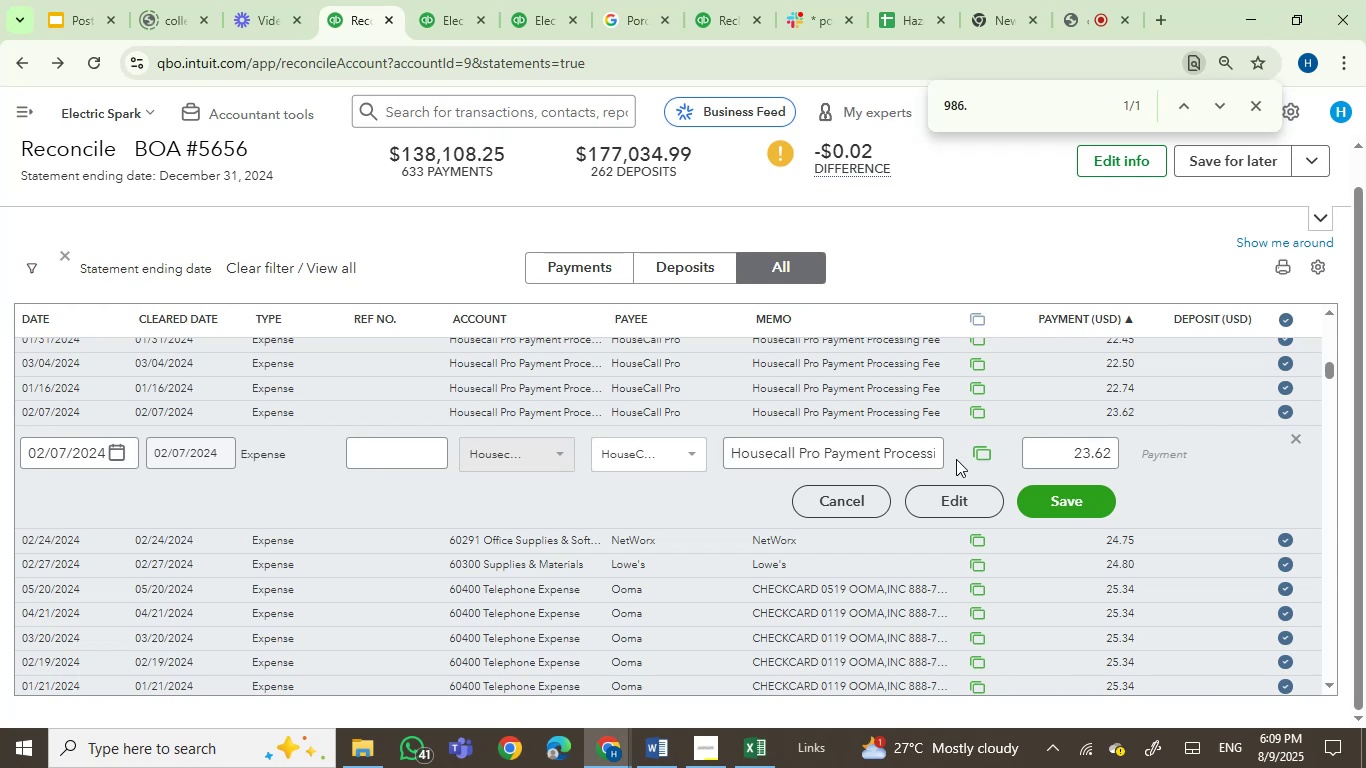 
left_click([941, 493])
 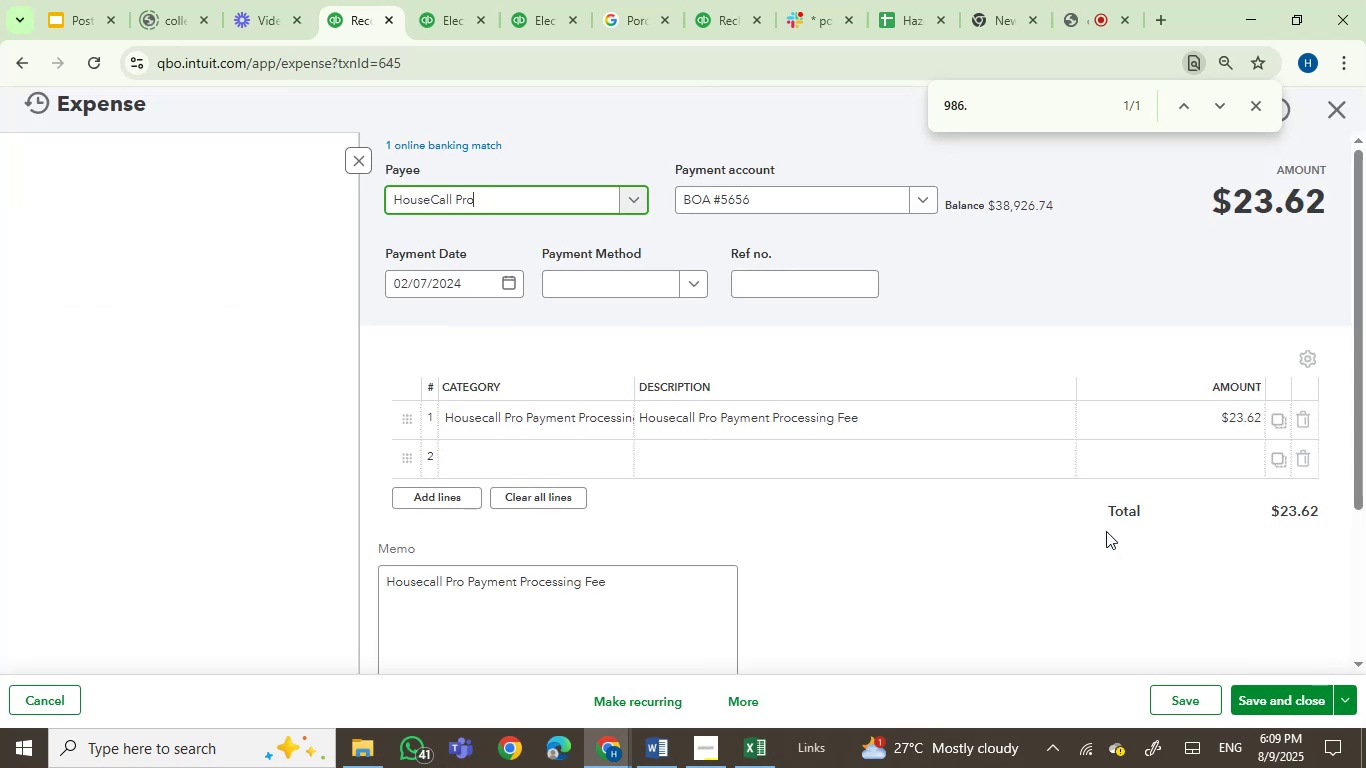 
left_click([1212, 417])
 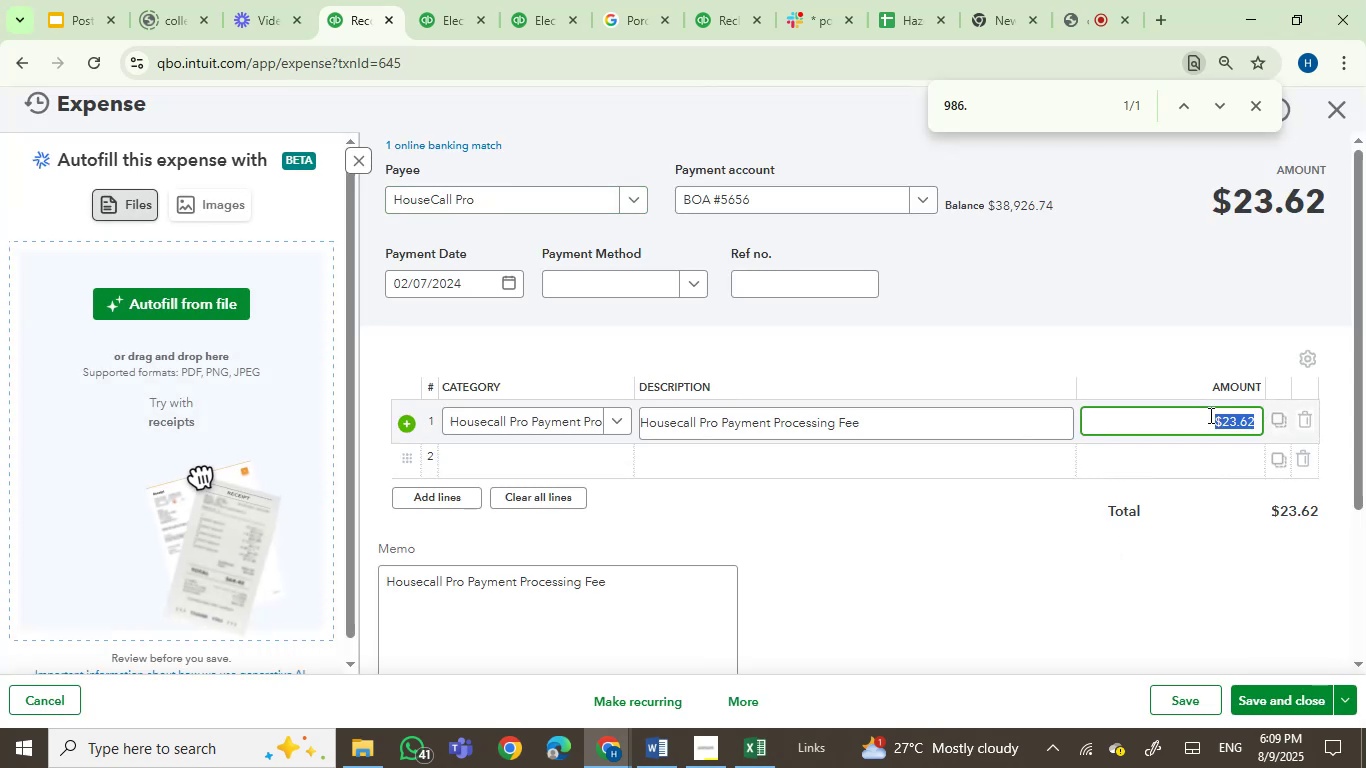 
key(ArrowRight)
 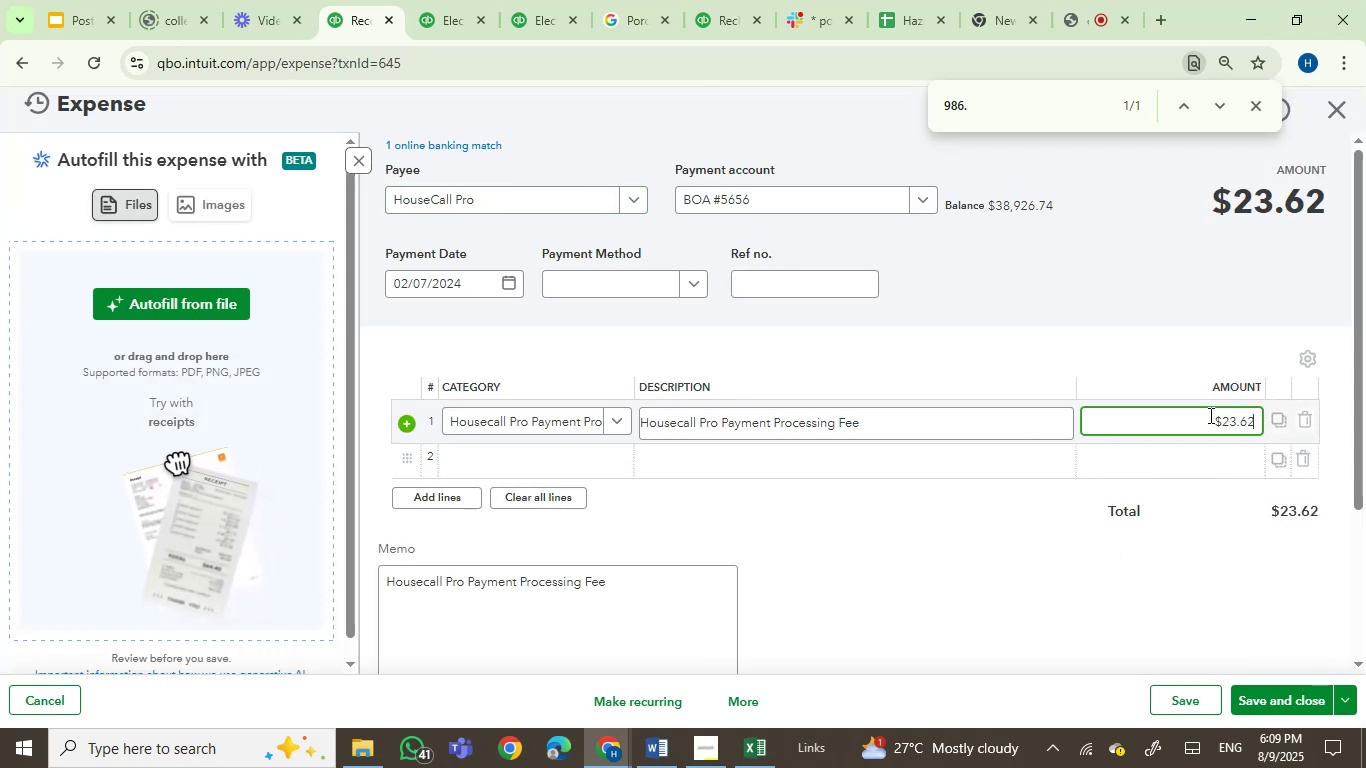 
key(Backspace)
 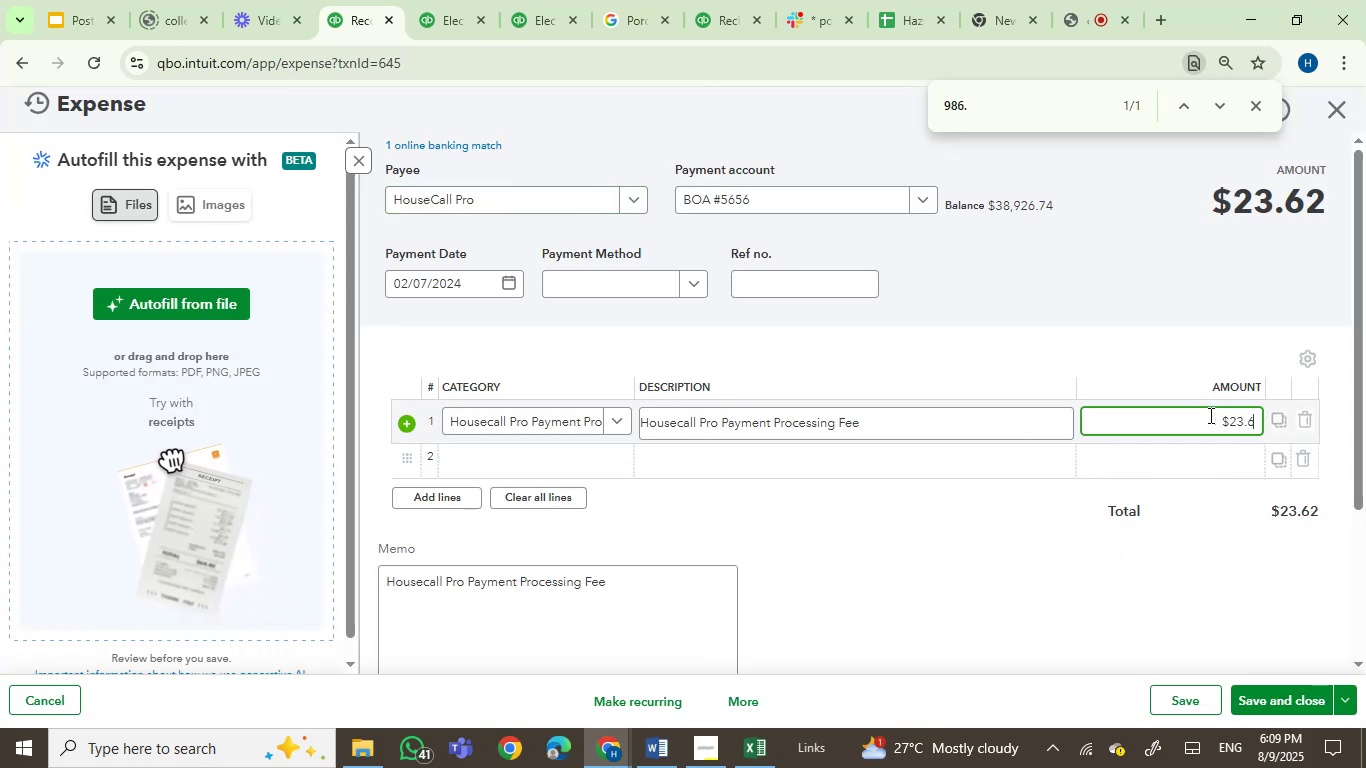 
key(Numpad1)
 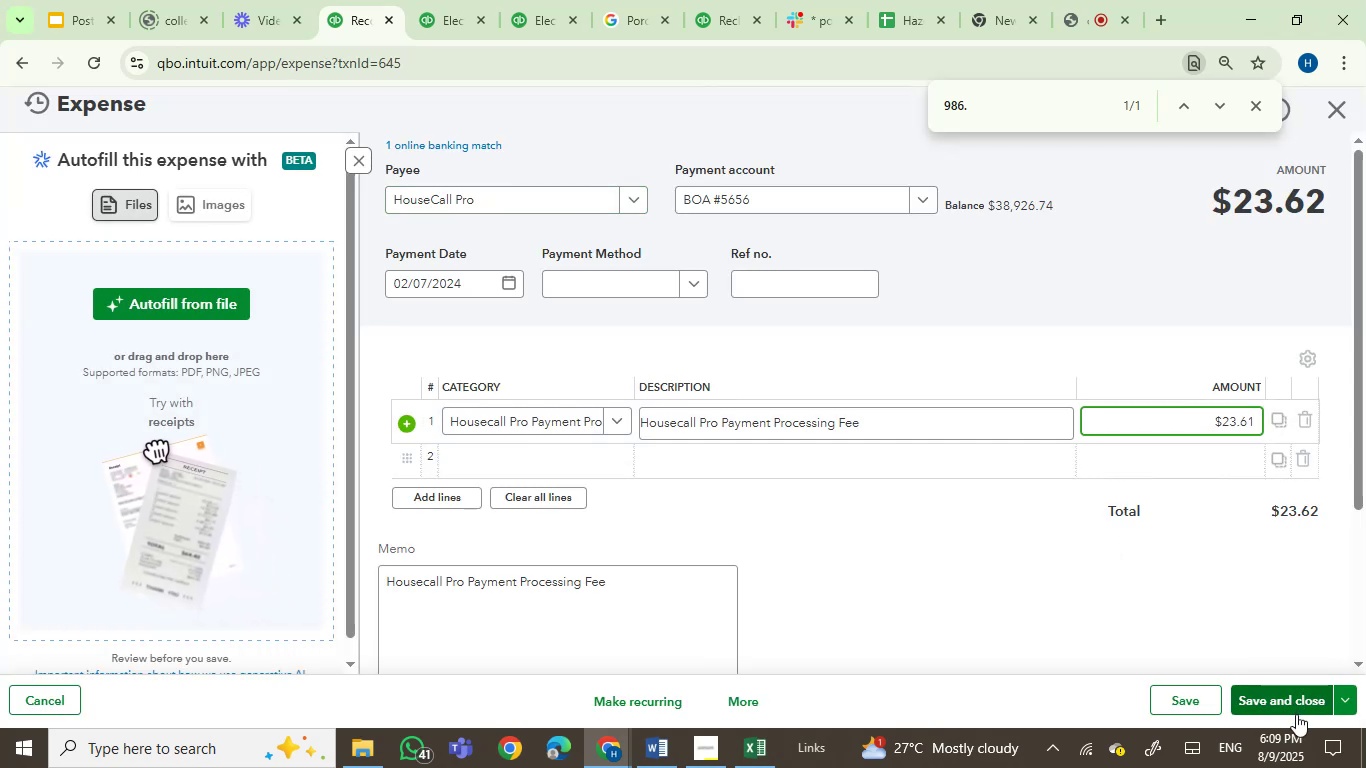 
left_click([1296, 714])
 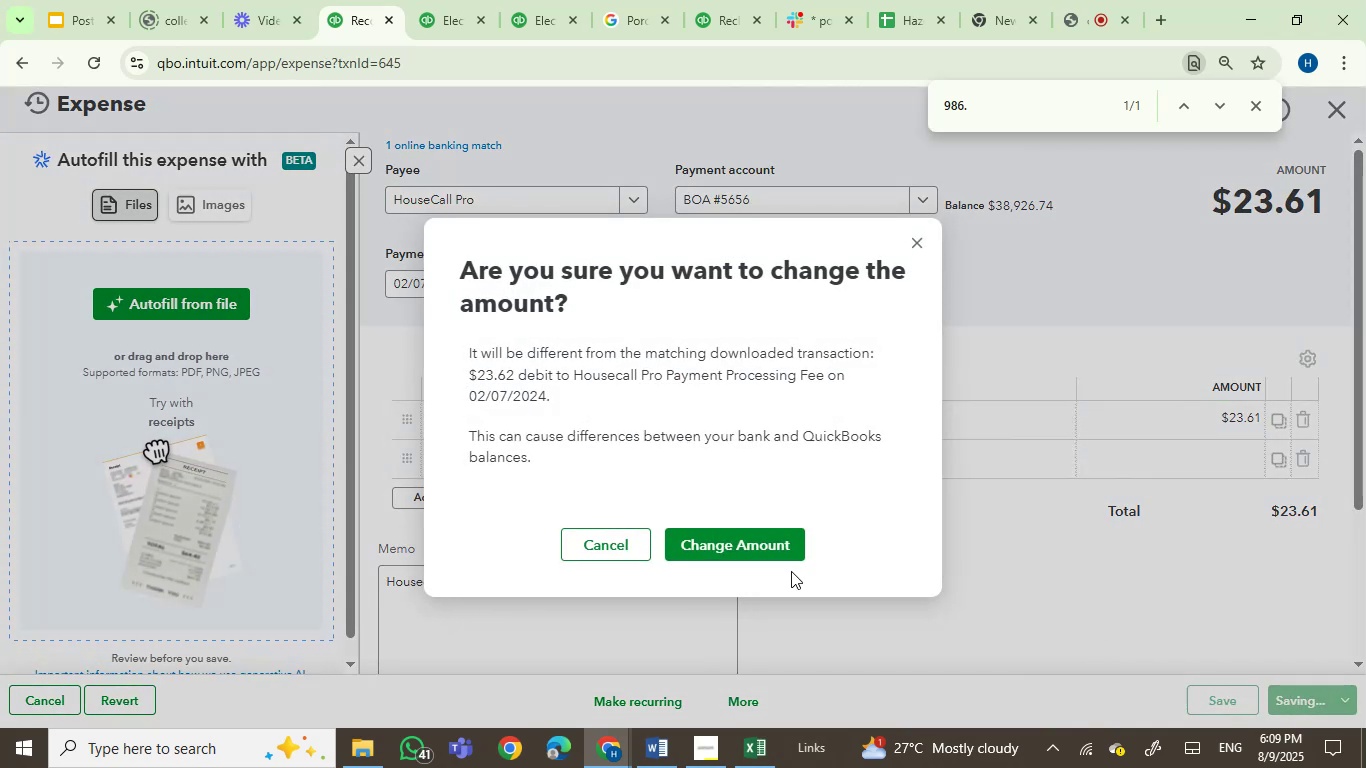 
left_click([725, 535])
 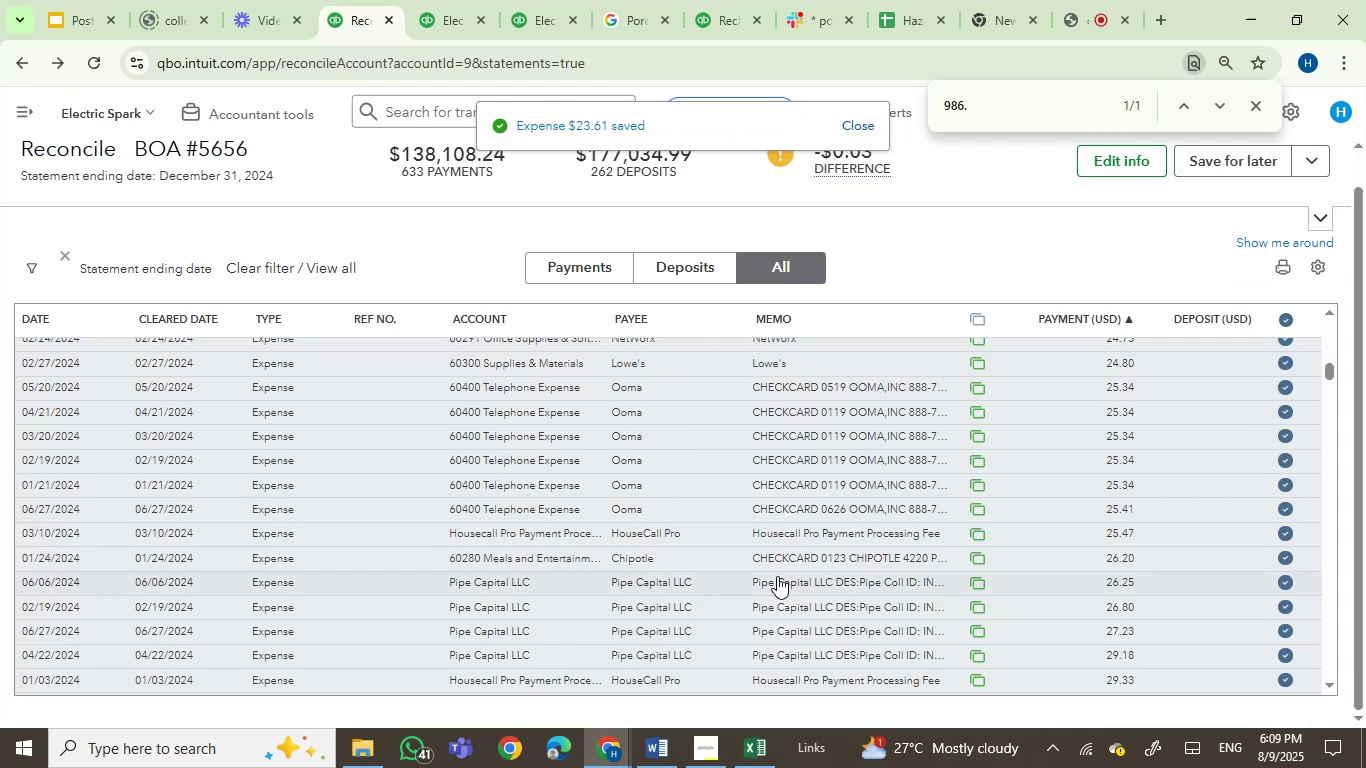 
wait(6.77)
 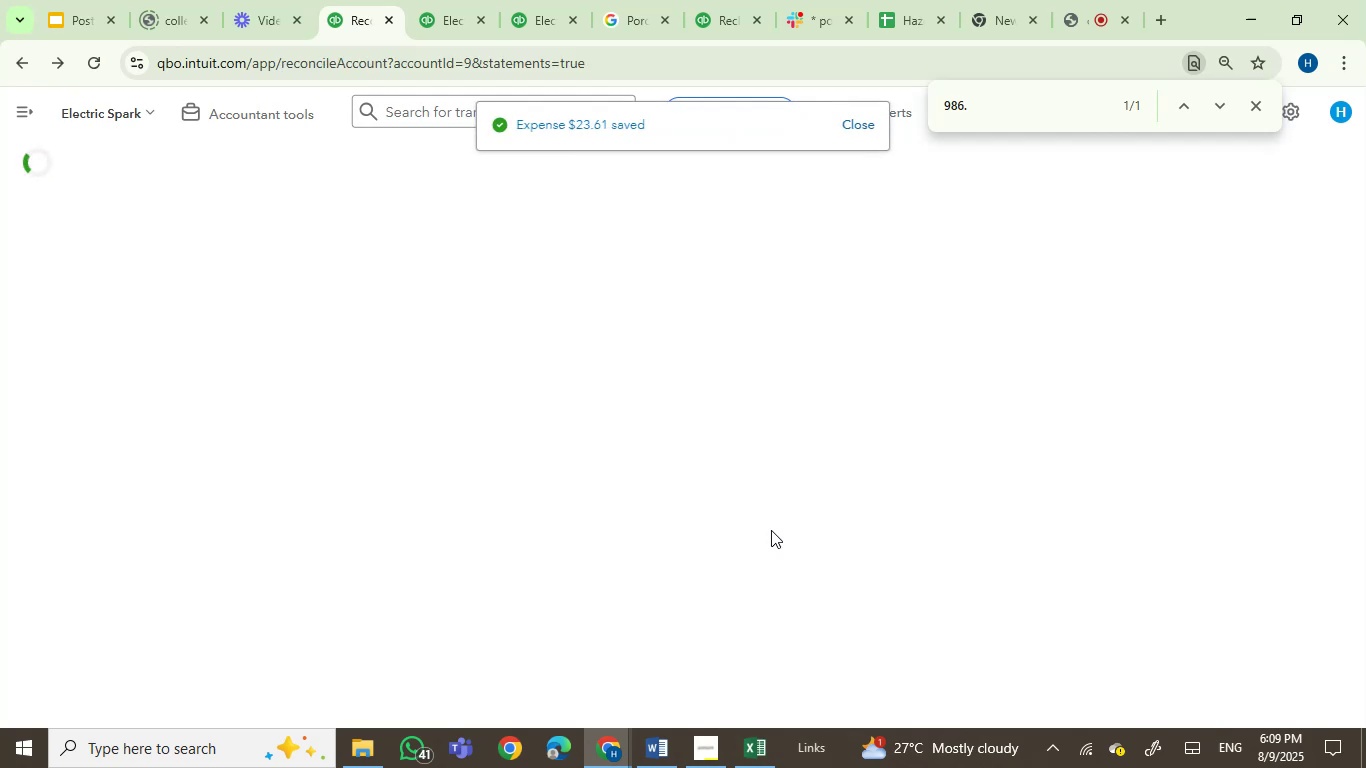 
scroll: coordinate [874, 579], scroll_direction: up, amount: 1.0
 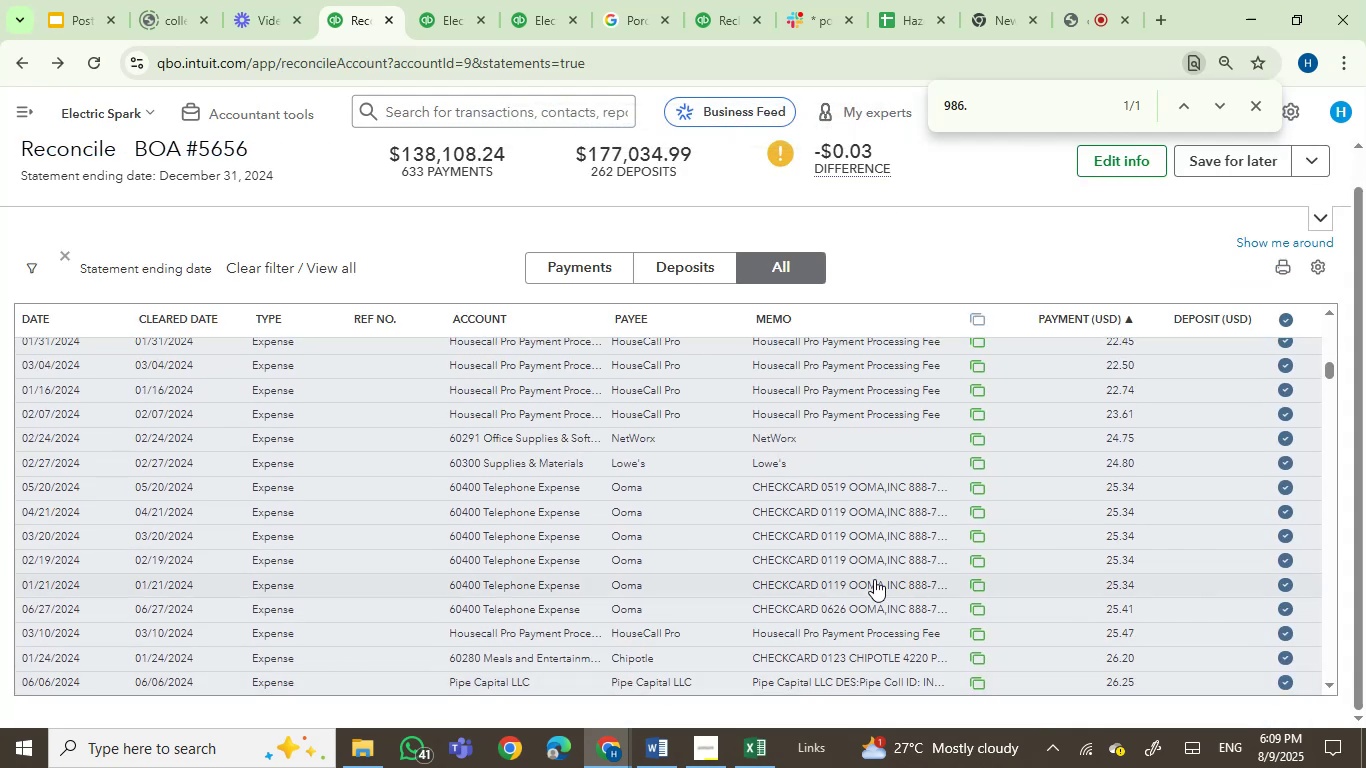 
scroll: coordinate [874, 579], scroll_direction: down, amount: 1.0
 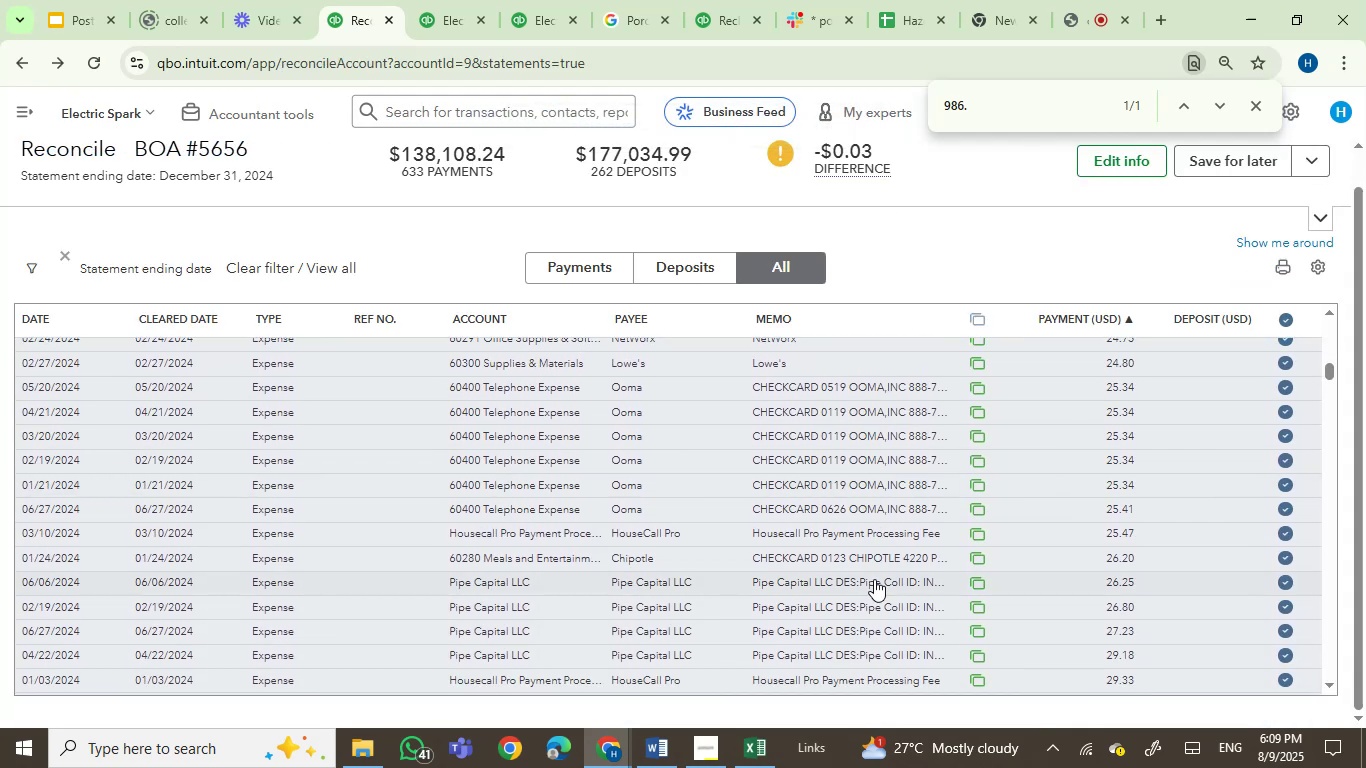 
scroll: coordinate [874, 579], scroll_direction: up, amount: 2.0
 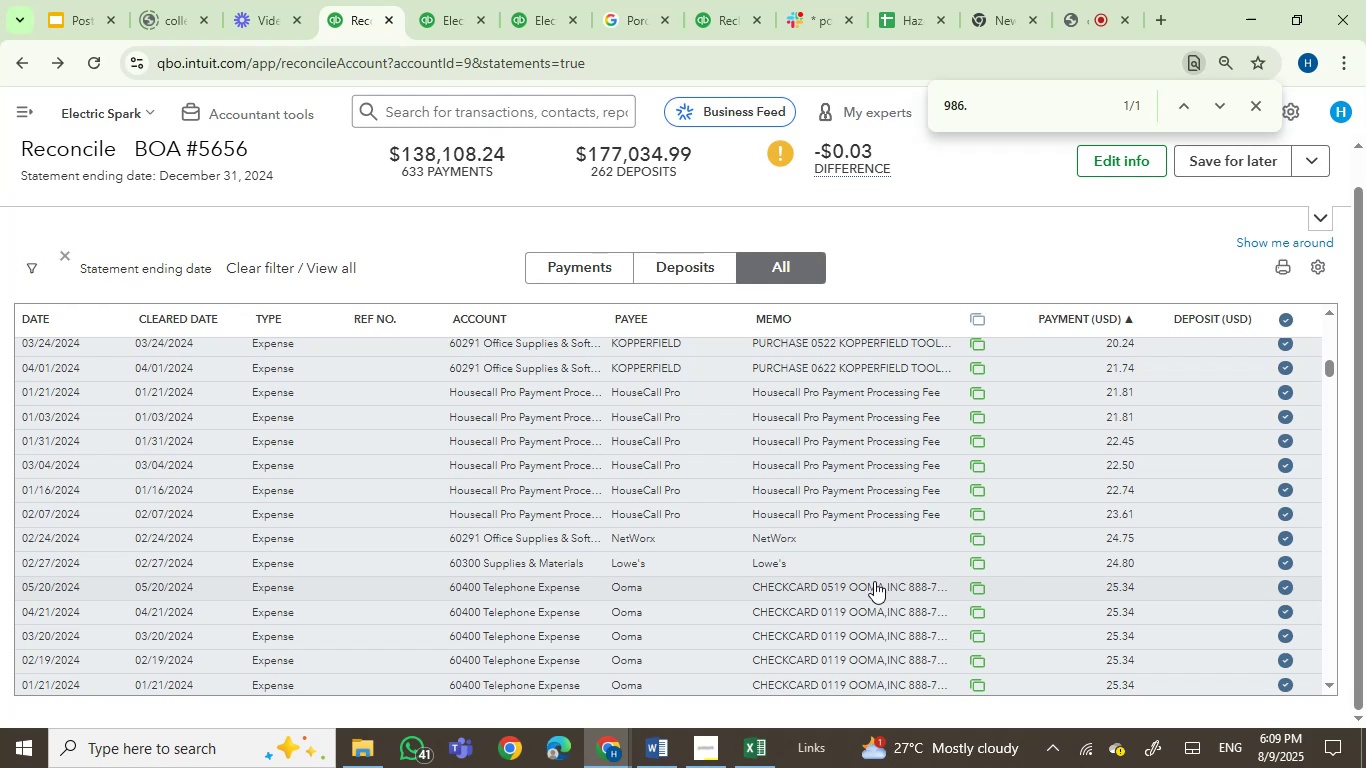 
mouse_move([751, 742])
 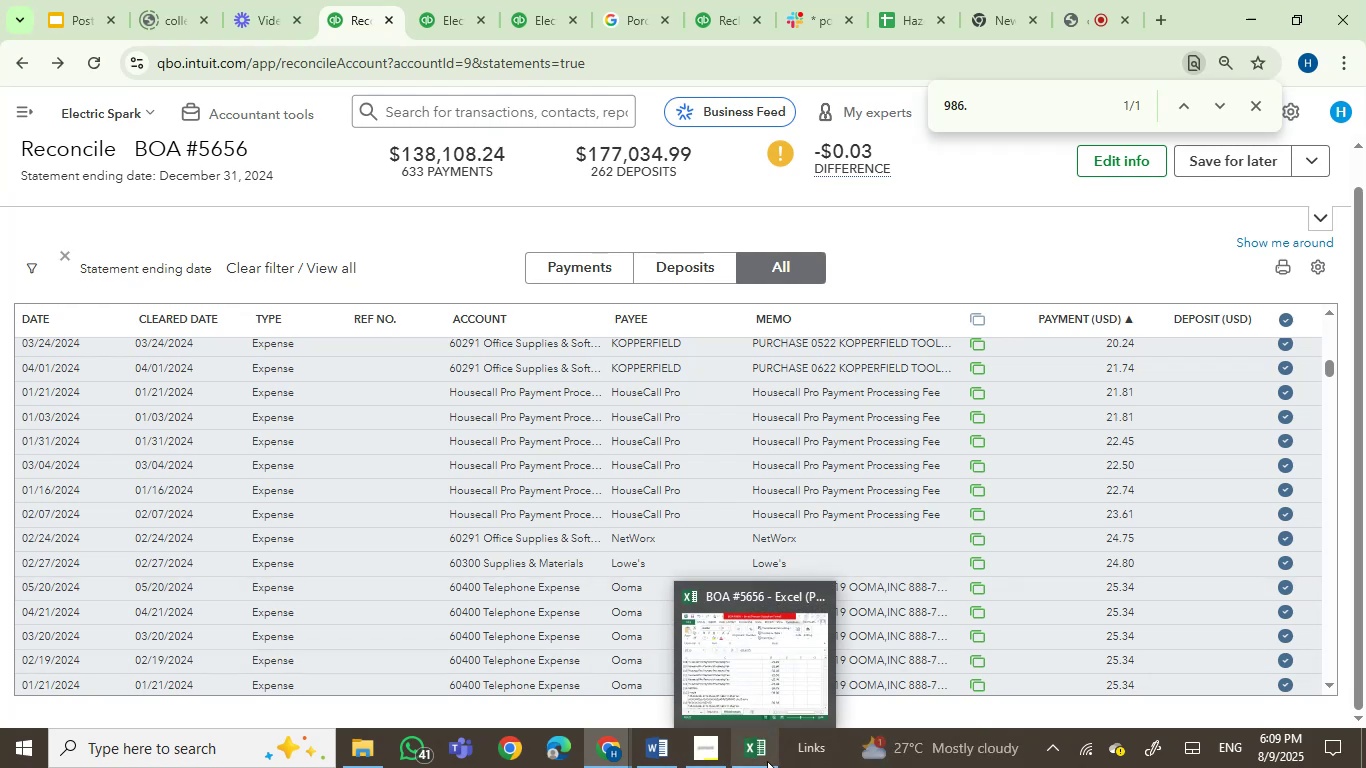 
left_click([748, 754])
 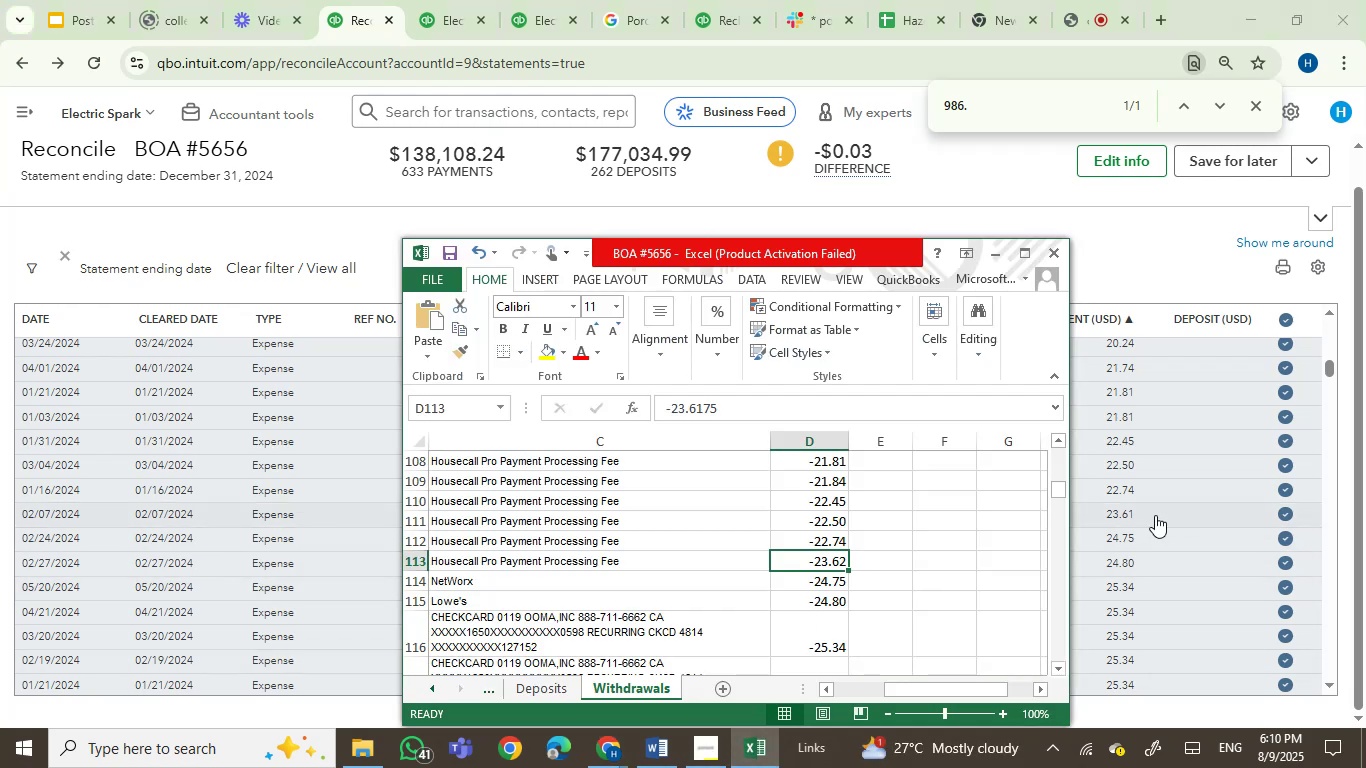 
wait(5.88)
 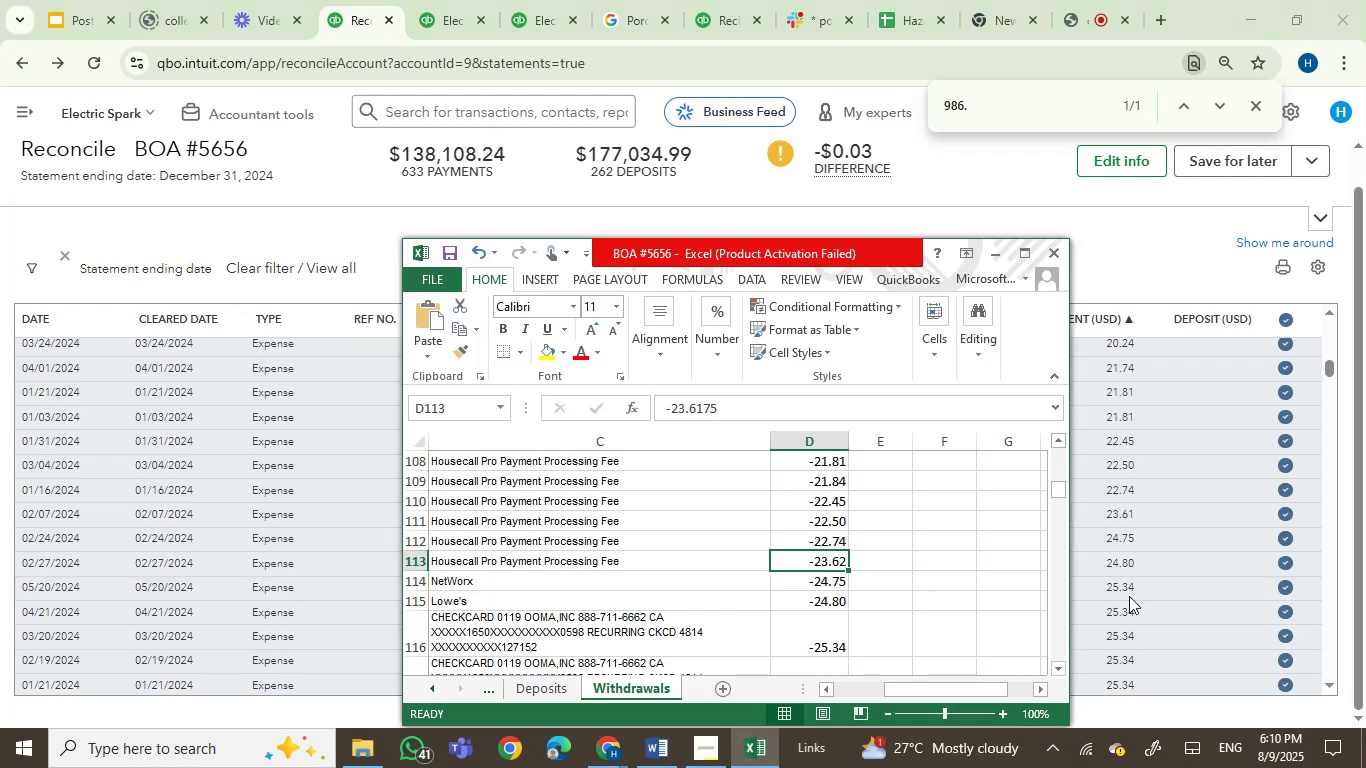 
key(Backspace)
 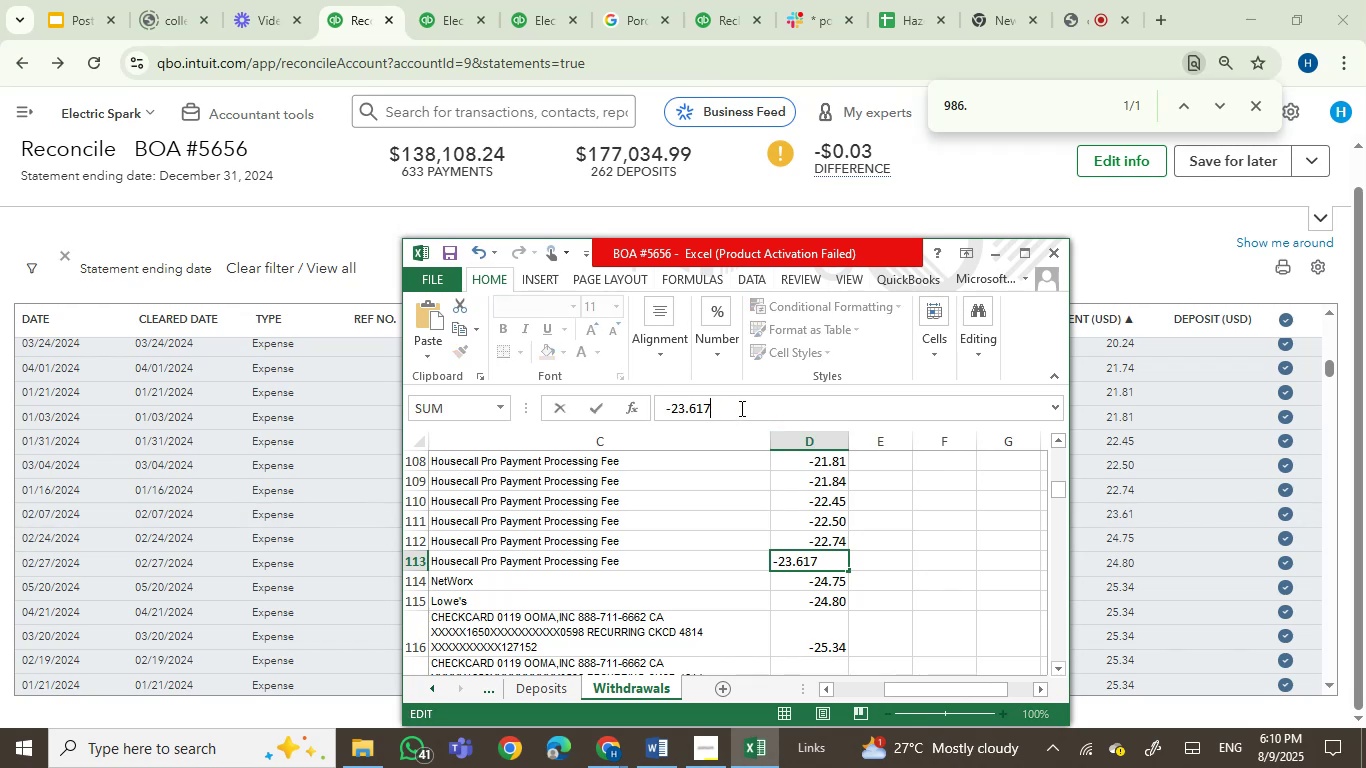 
key(Backspace)
 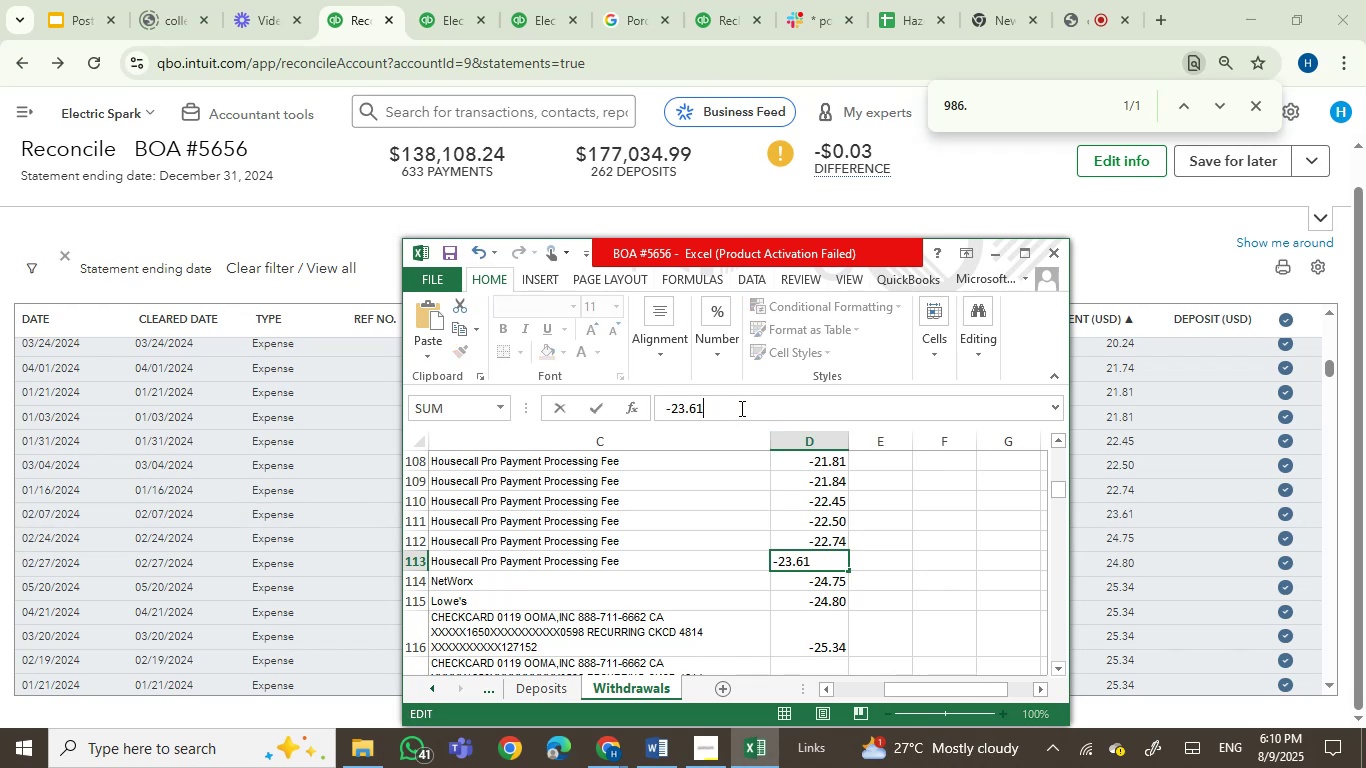 
key(Enter)
 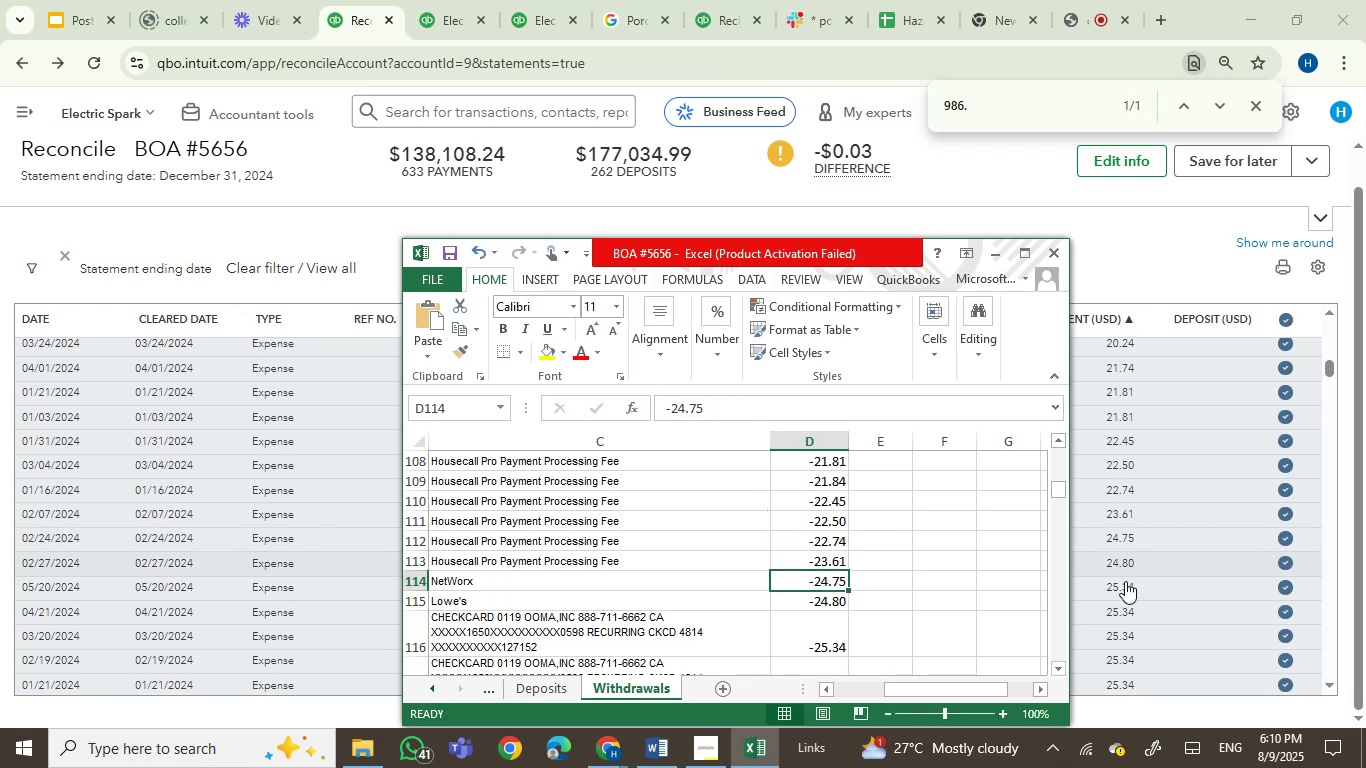 
key(Enter)
 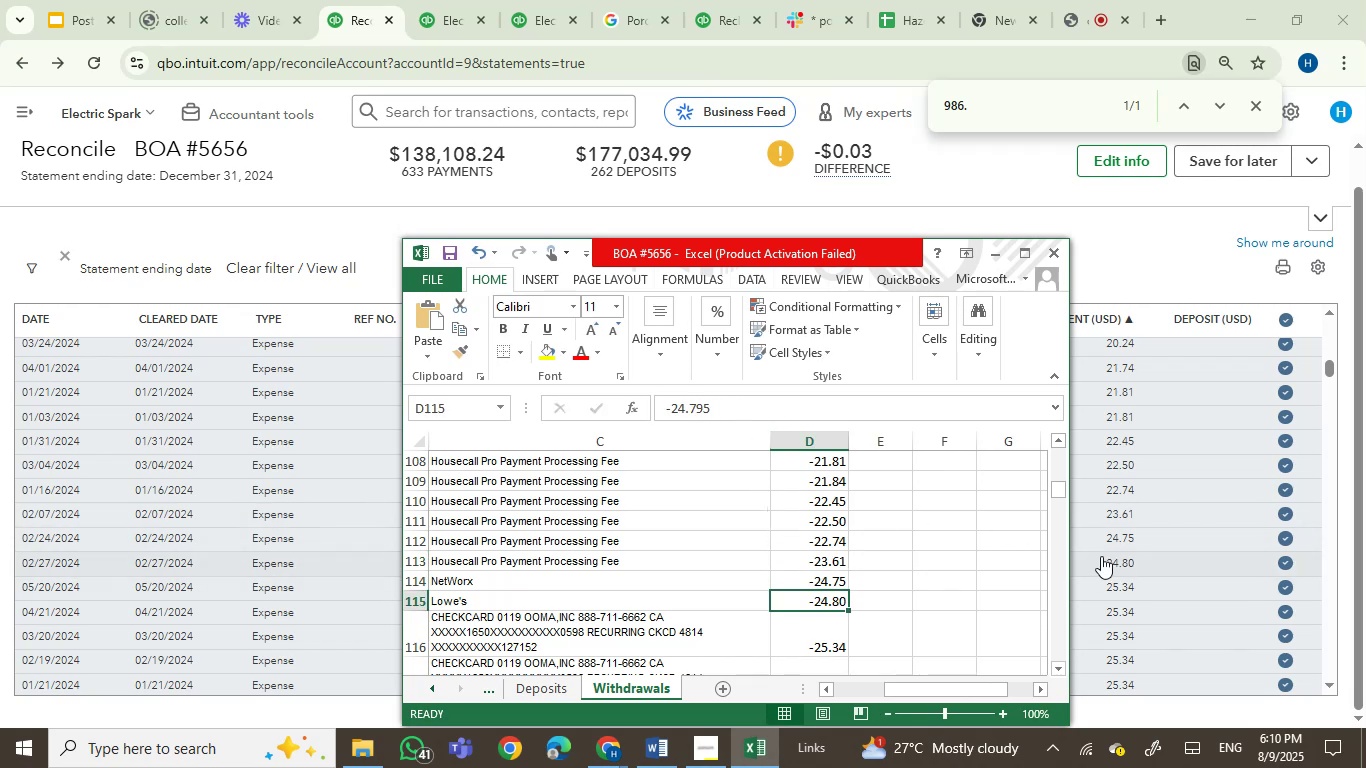 
left_click([1112, 556])
 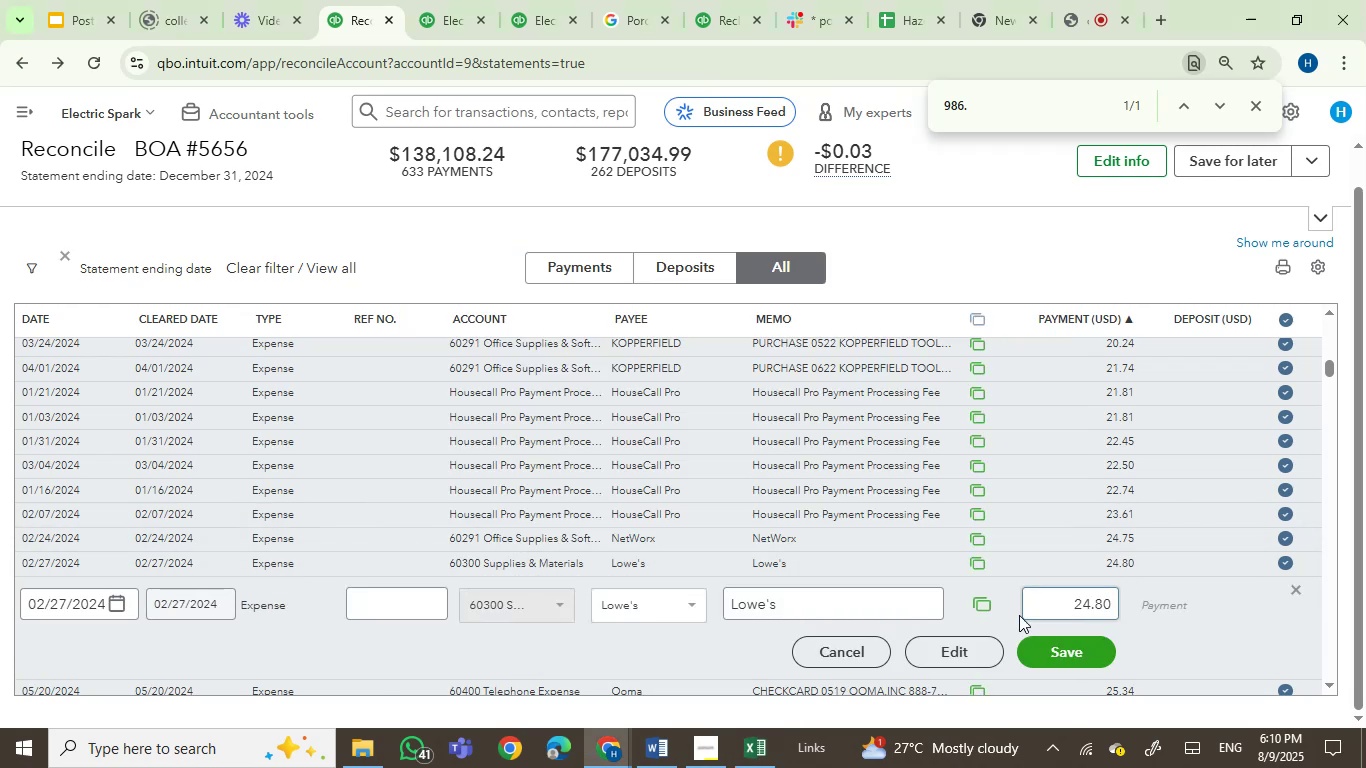 
left_click([976, 645])
 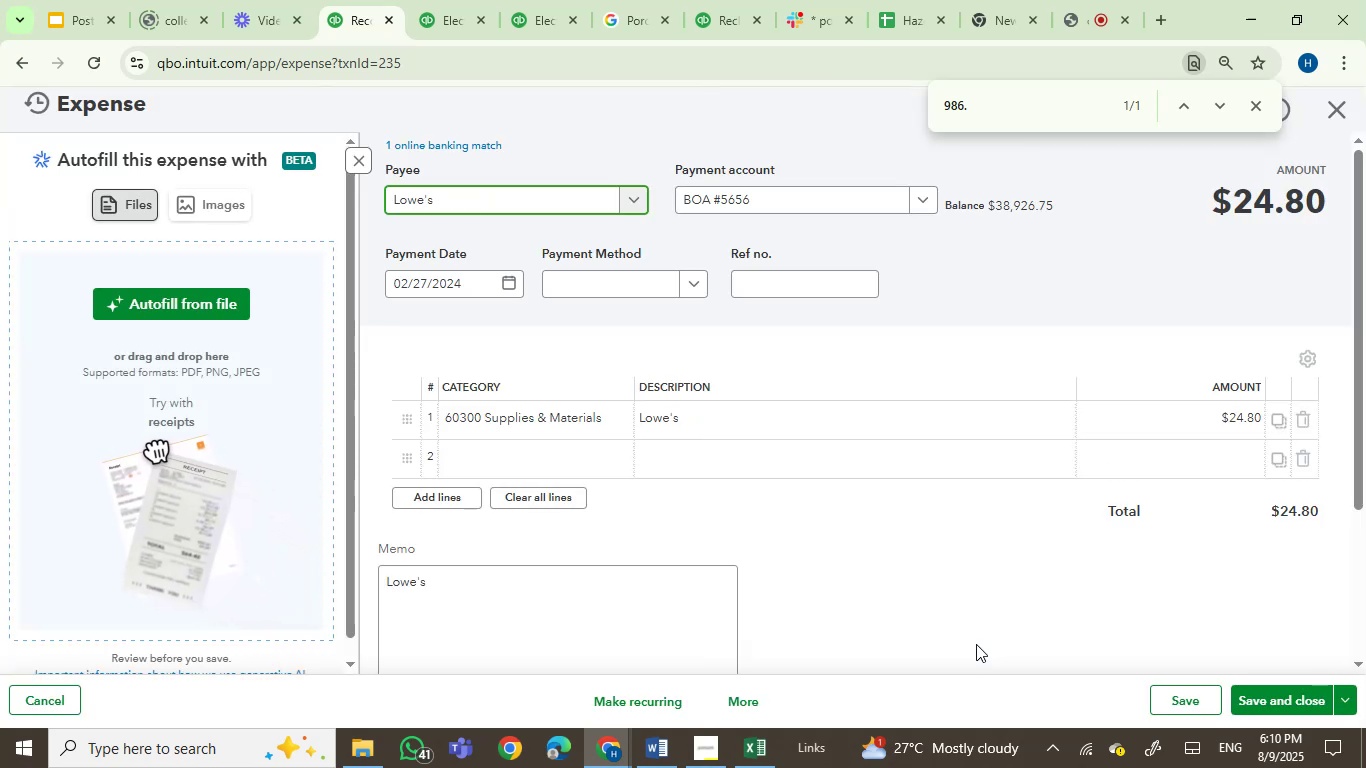 
wait(12.17)
 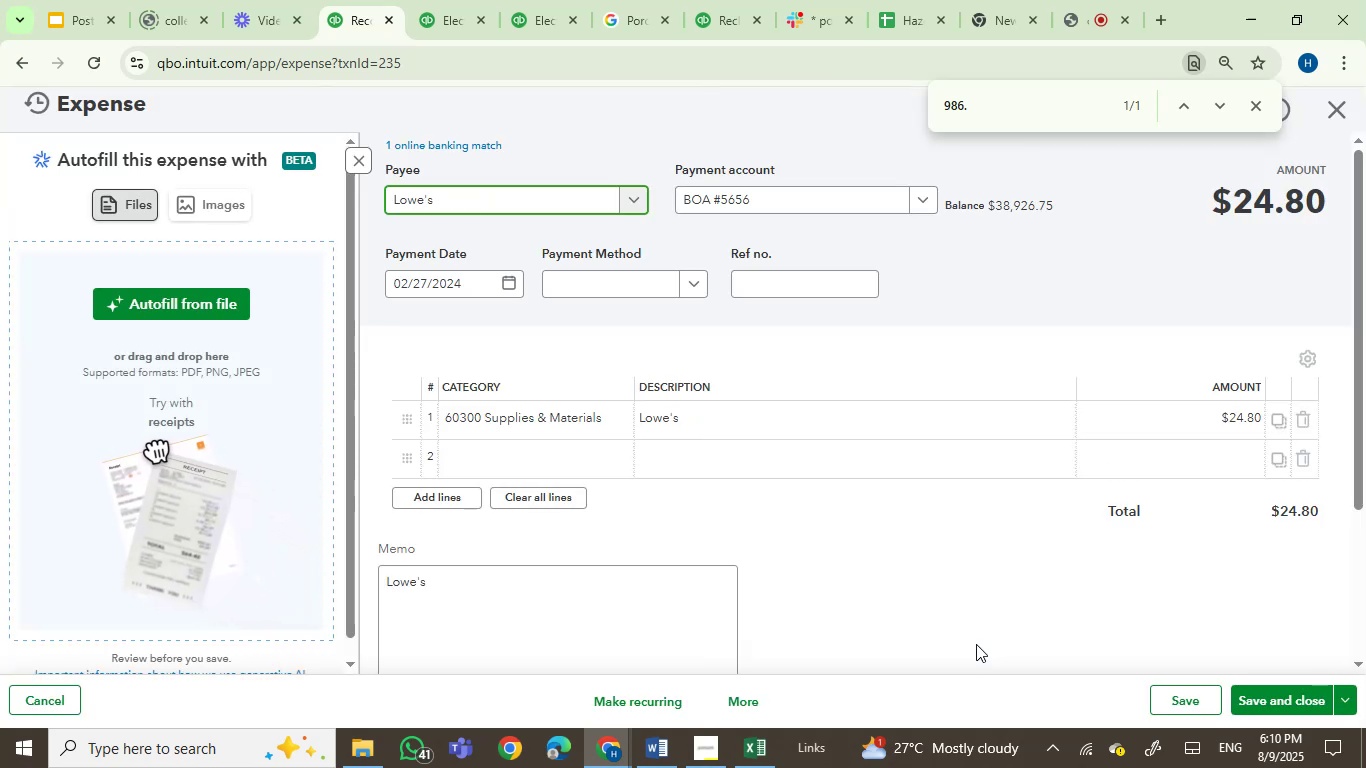 
left_click([1197, 421])
 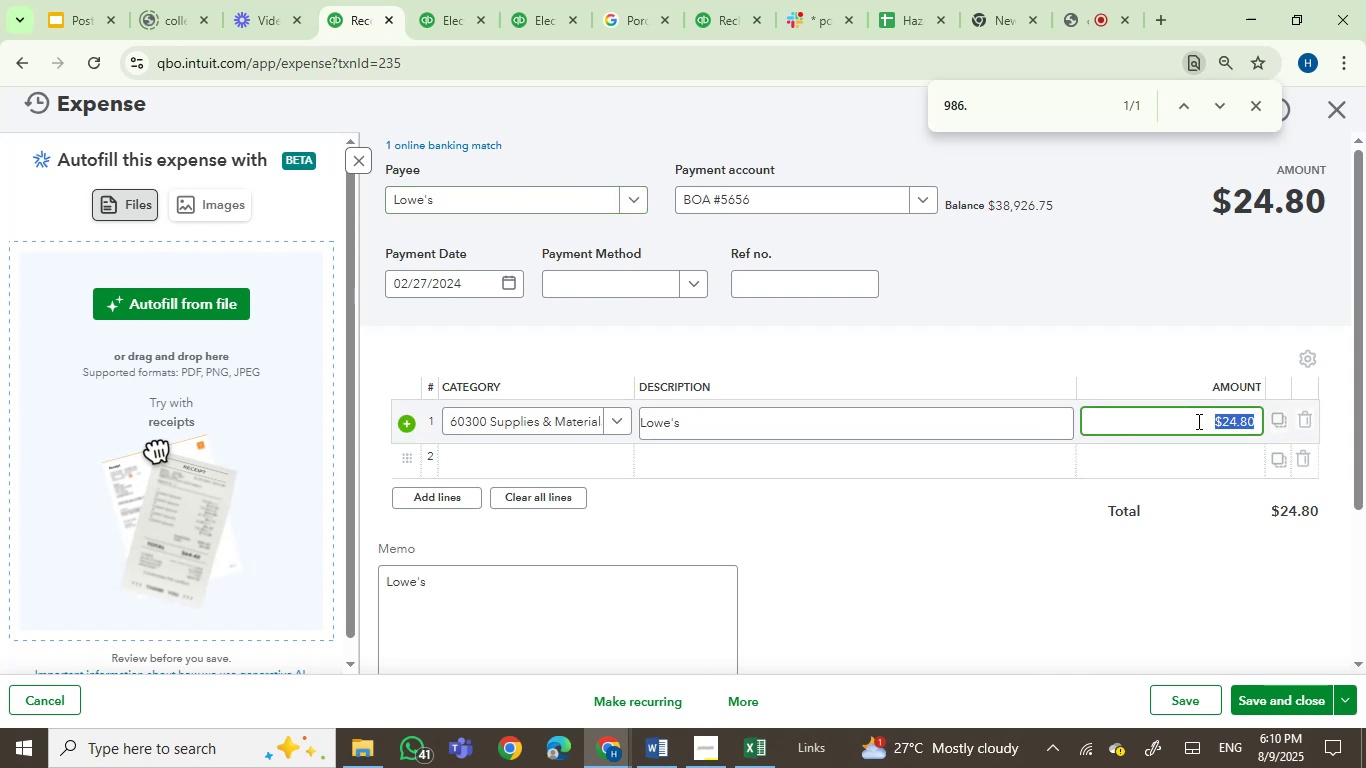 
key(ArrowRight)
 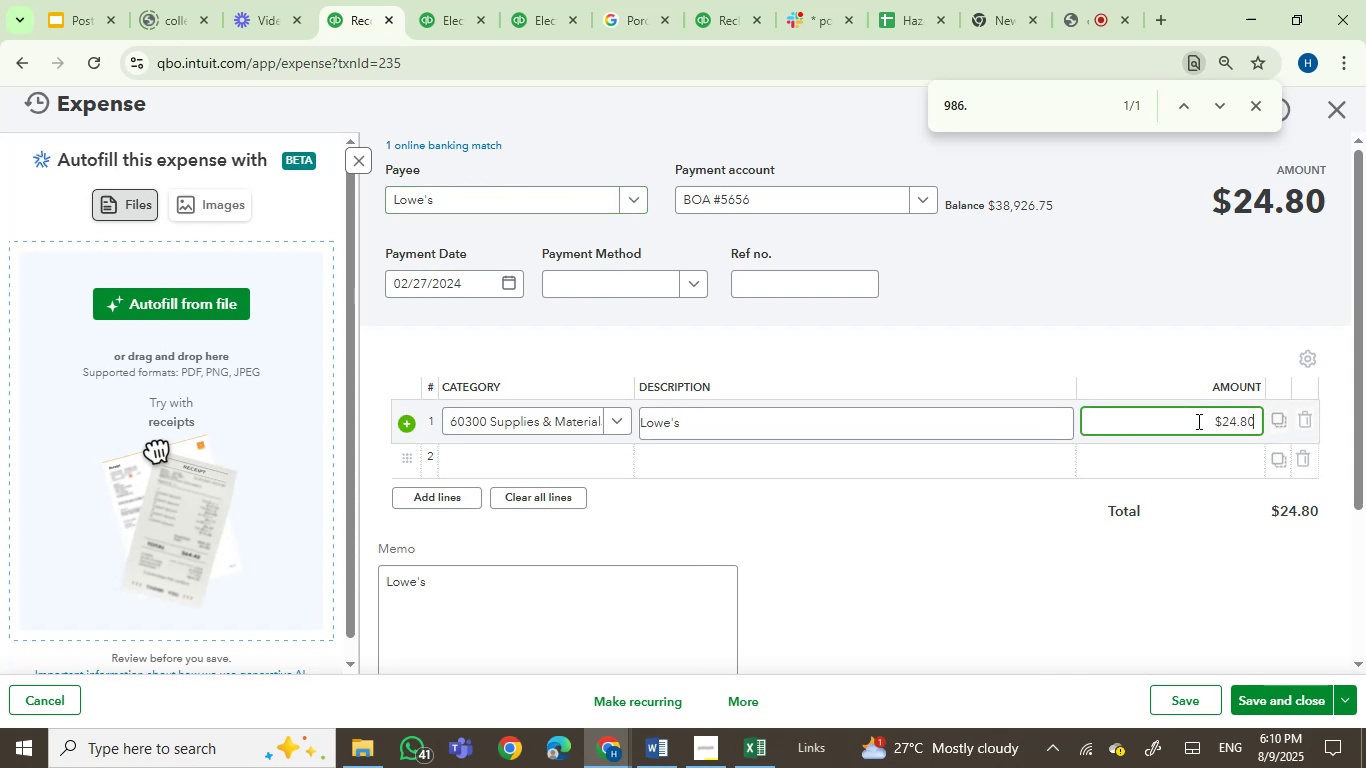 
key(Backspace)
 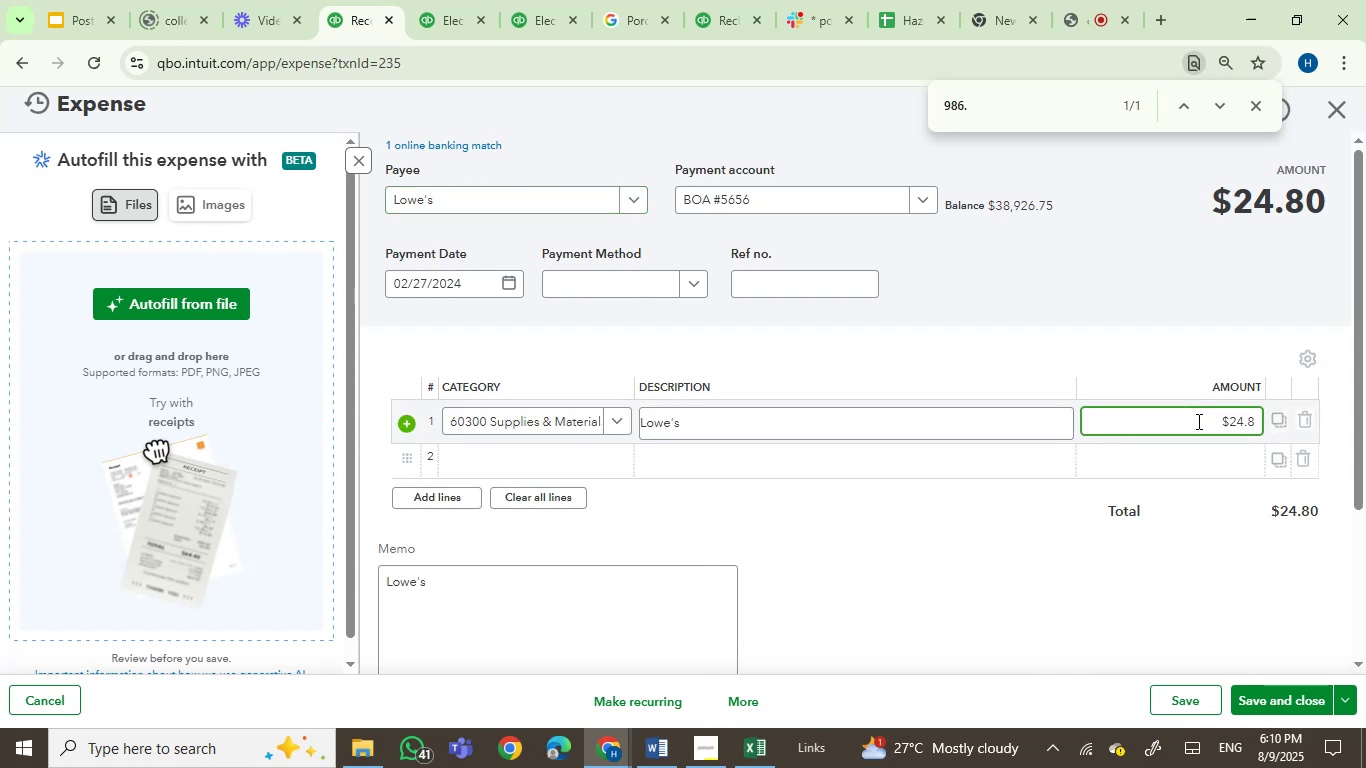 
key(Backspace)
 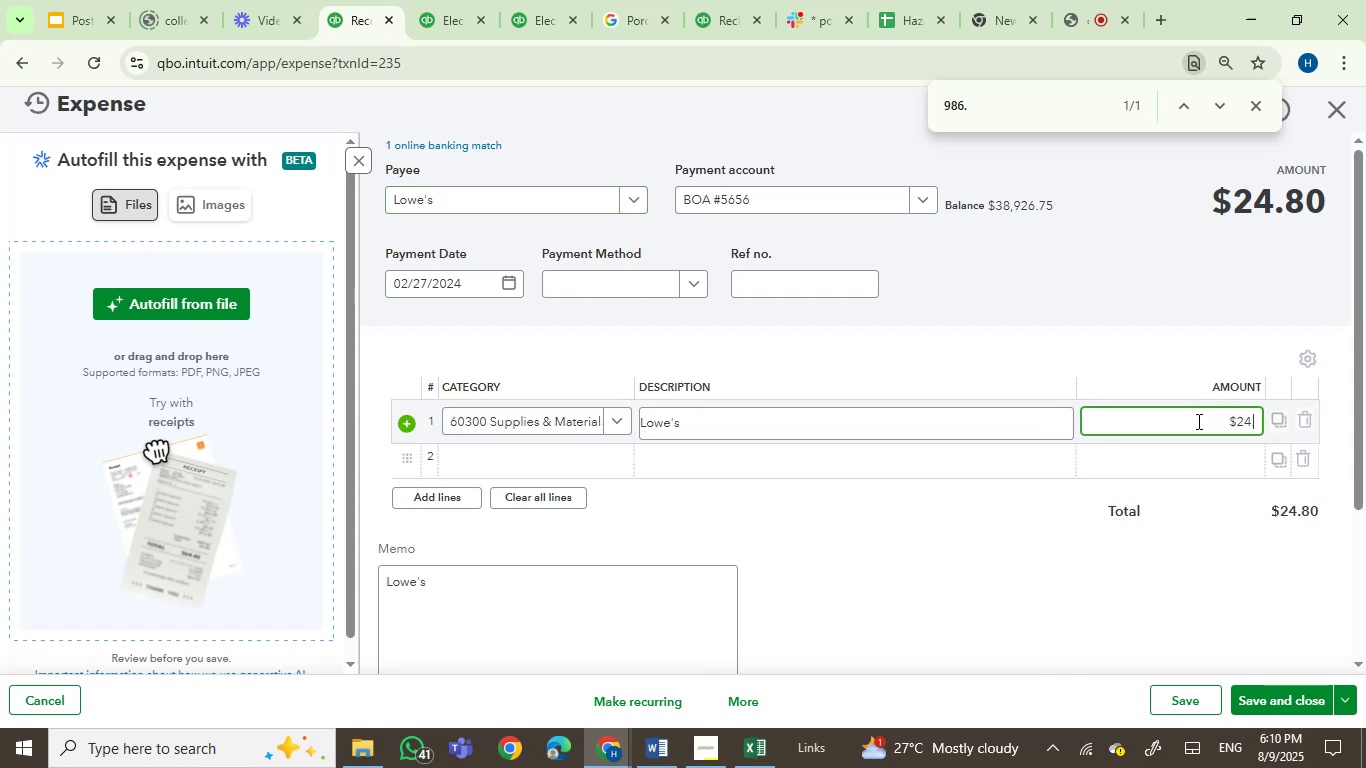 
key(Numpad7)
 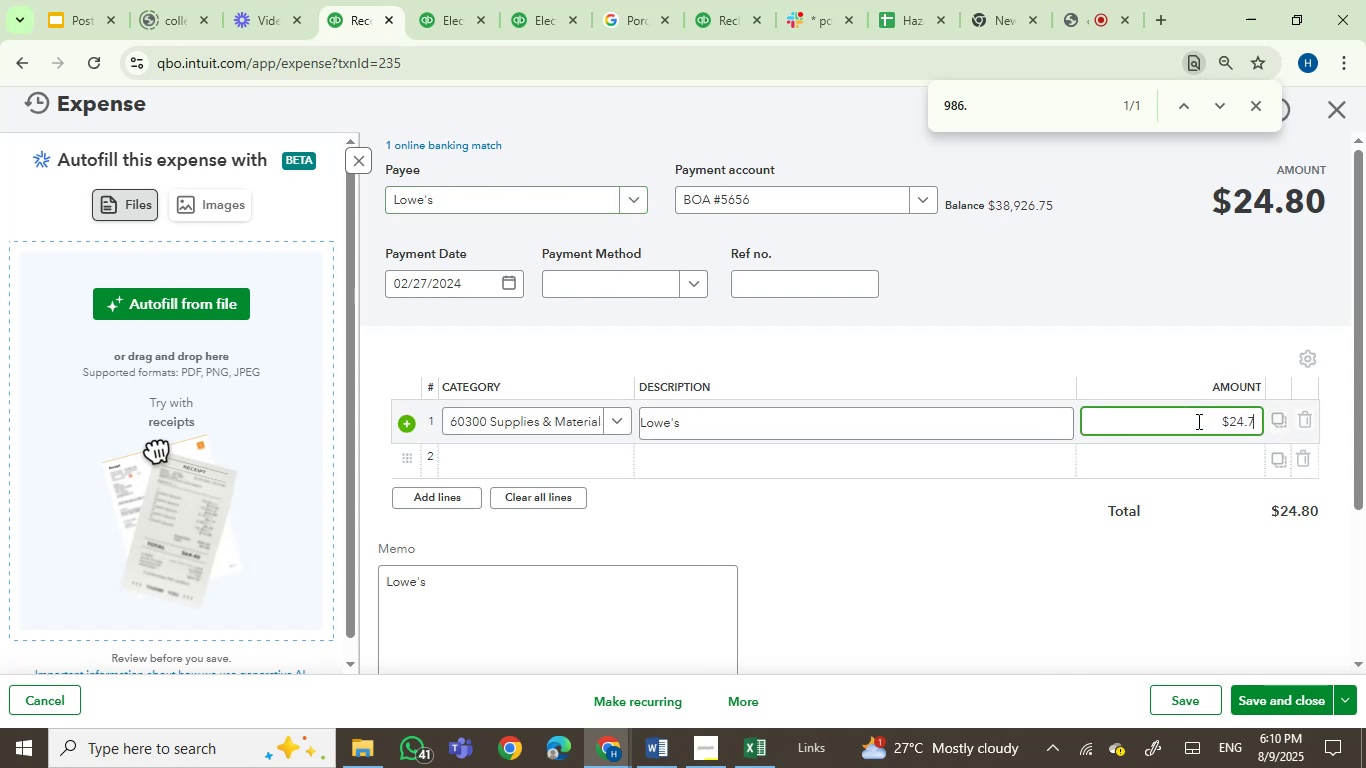 
key(Numpad9)
 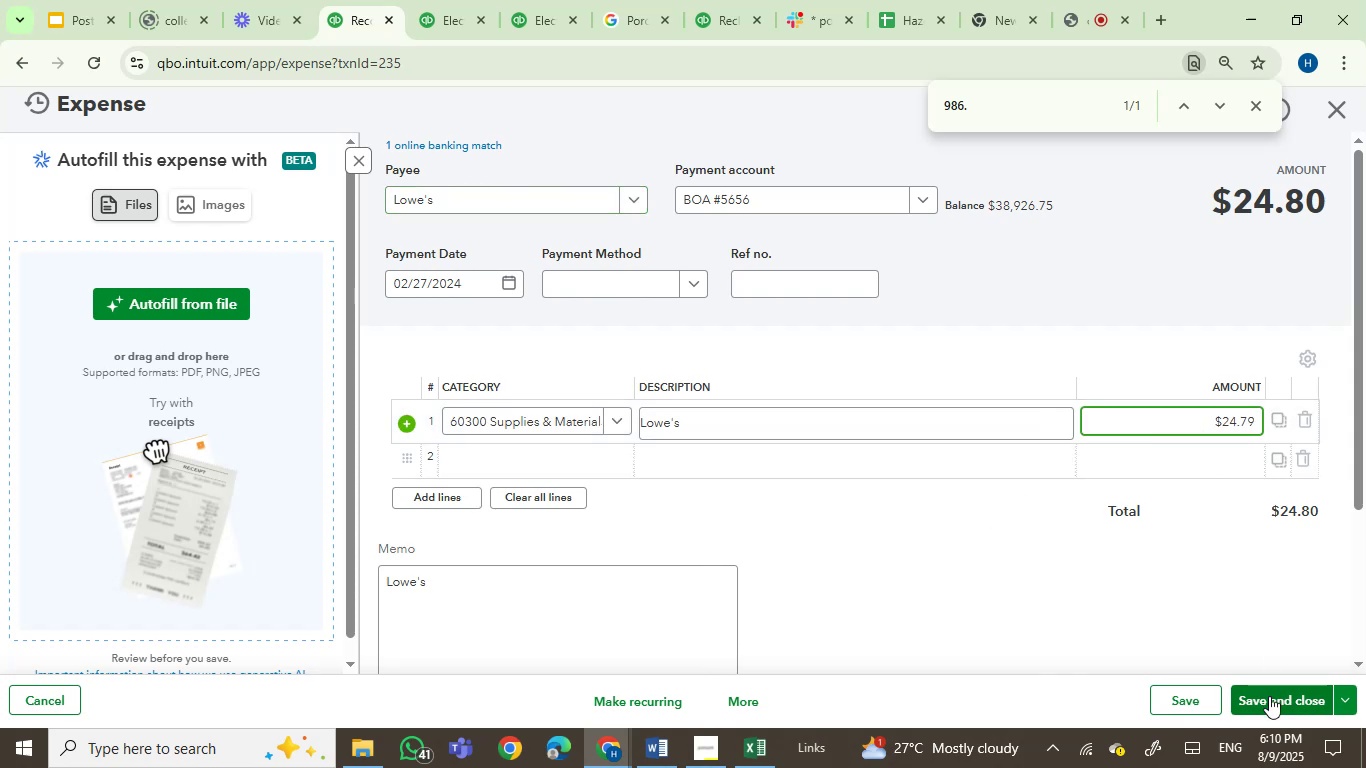 
left_click([1269, 699])
 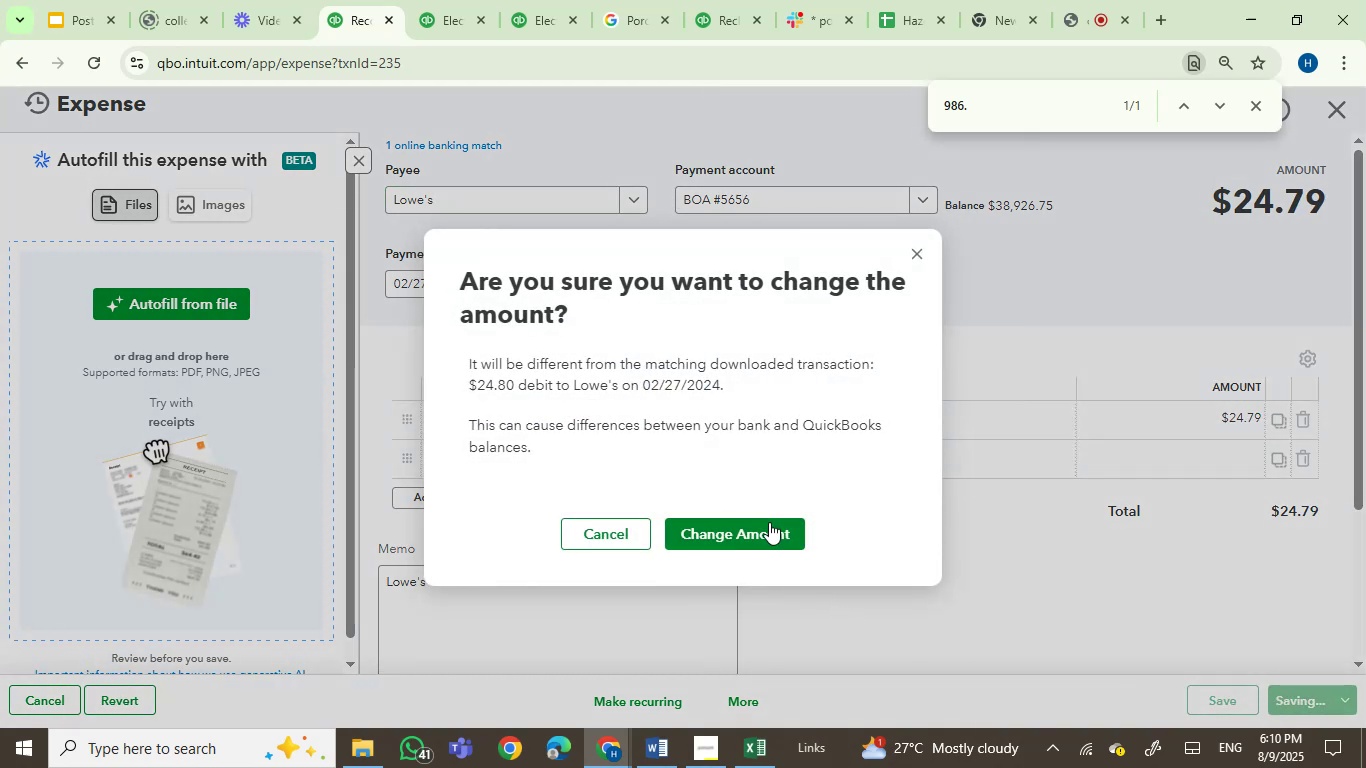 
left_click([767, 529])
 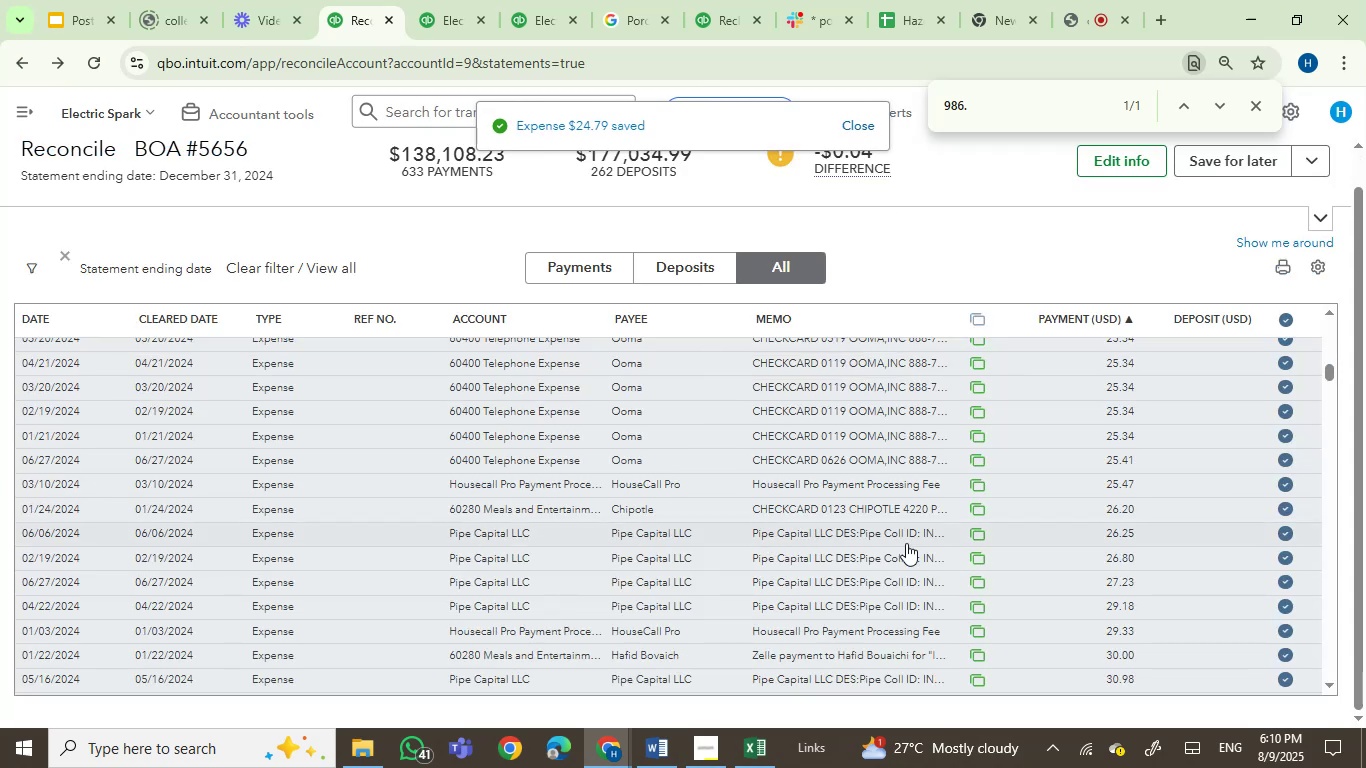 
wait(7.51)
 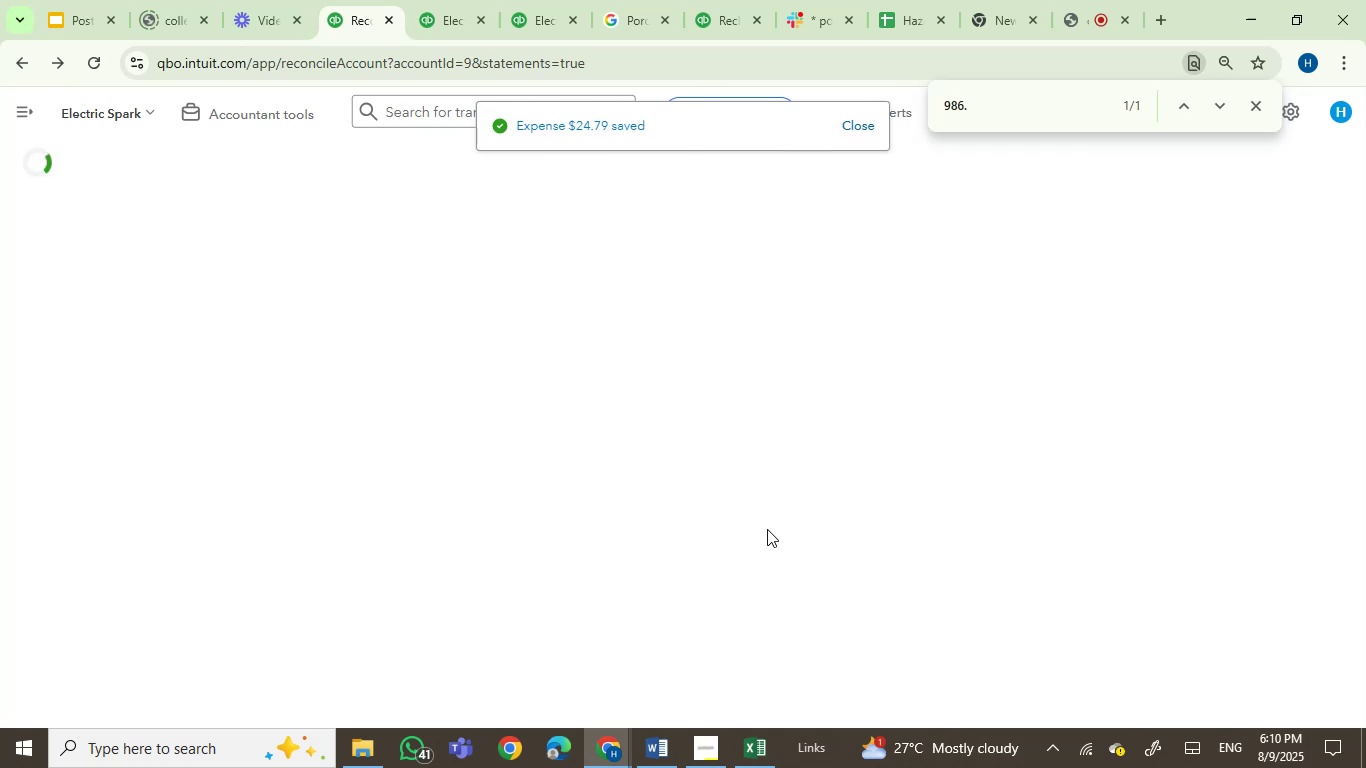 
scroll: coordinate [1166, 530], scroll_direction: up, amount: 14.0
 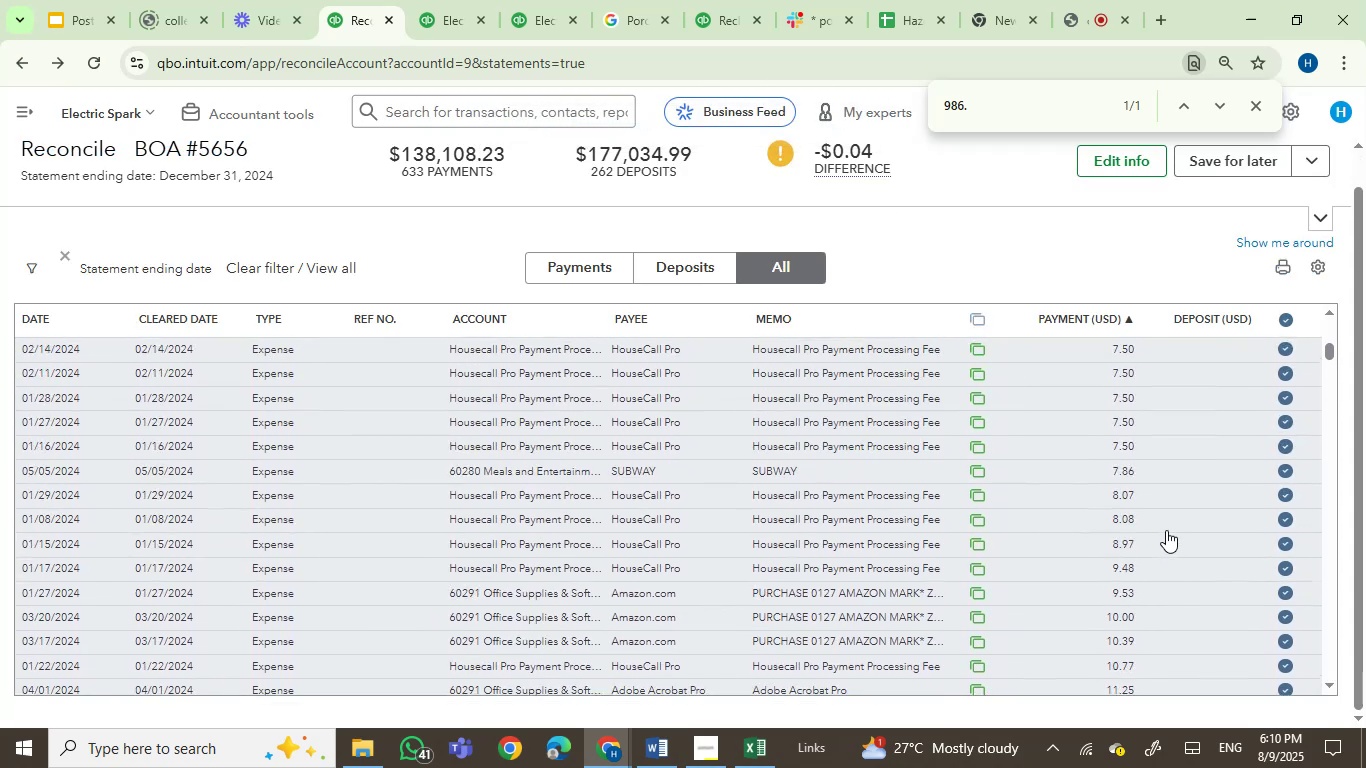 
scroll: coordinate [1166, 530], scroll_direction: down, amount: 20.0
 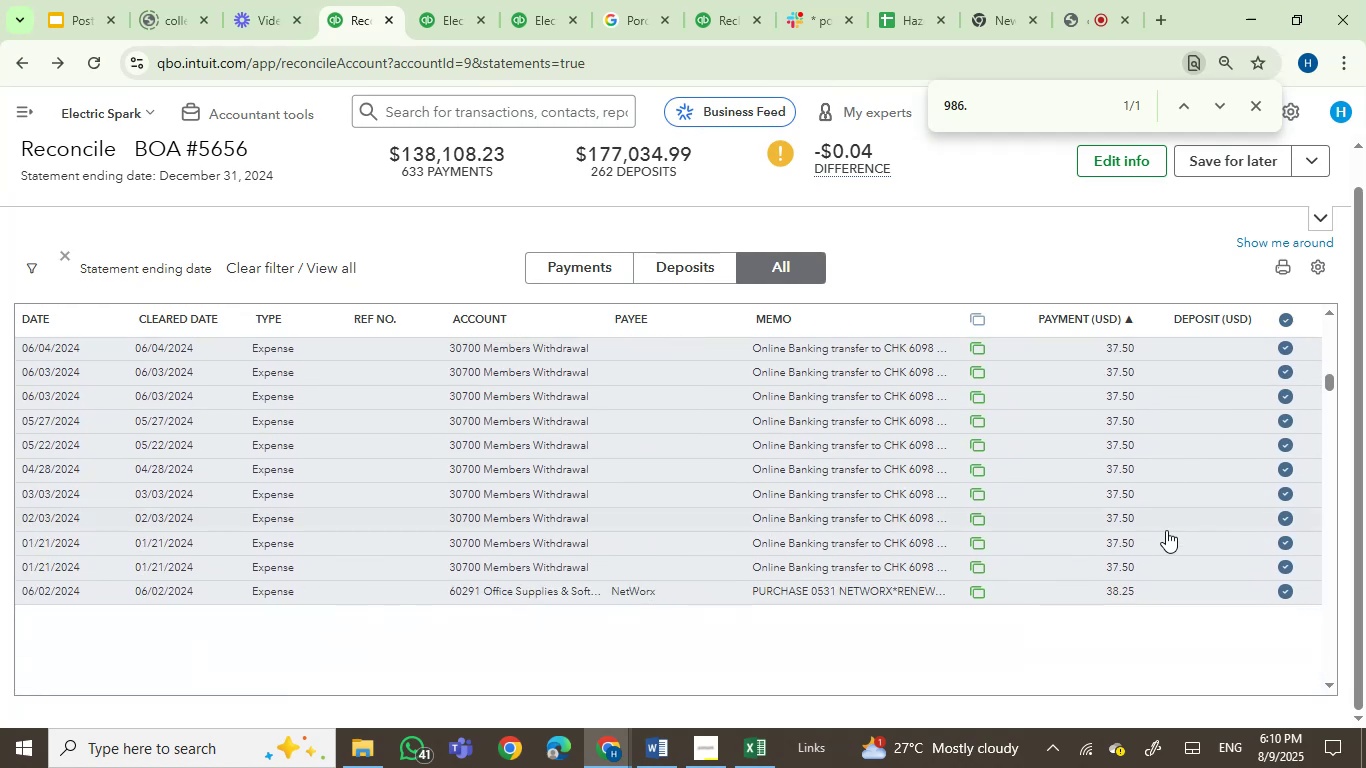 
scroll: coordinate [1166, 530], scroll_direction: up, amount: 4.0
 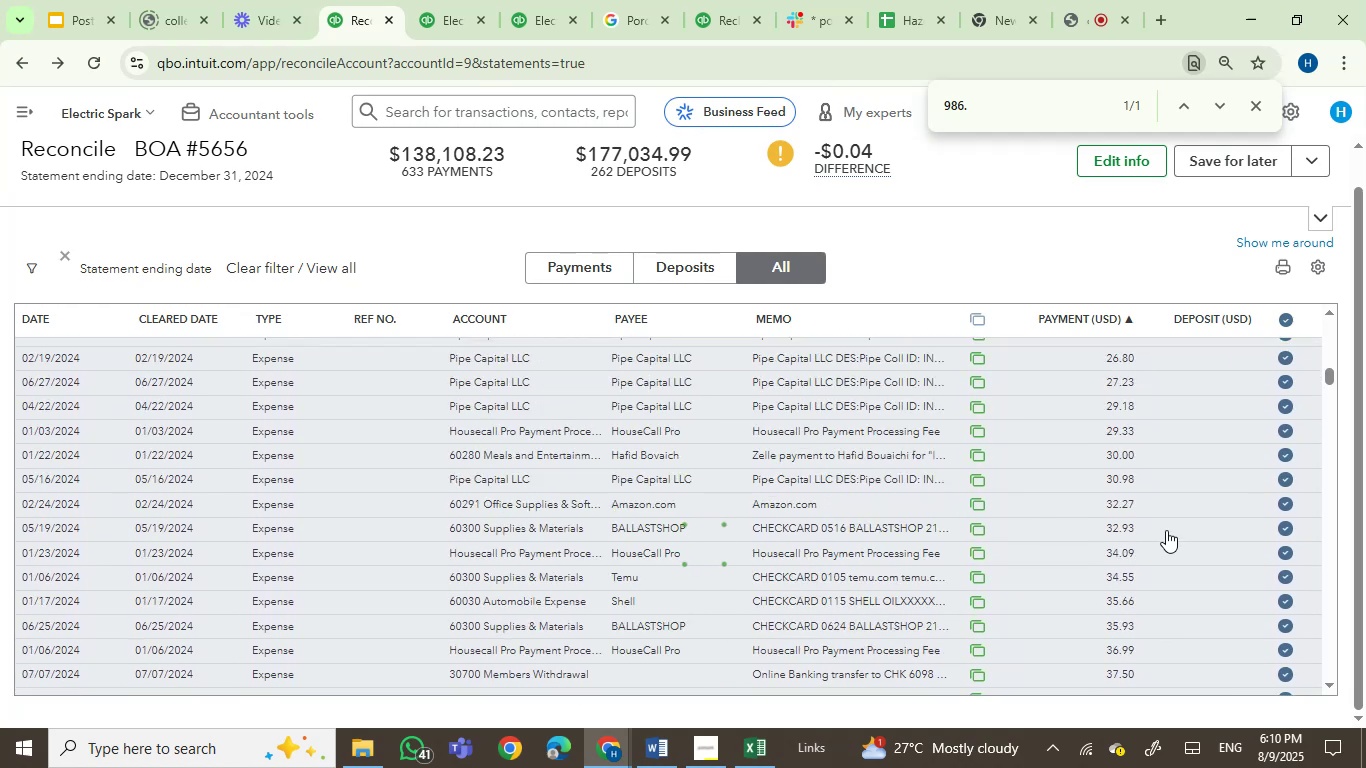 
scroll: coordinate [1166, 530], scroll_direction: down, amount: 5.0
 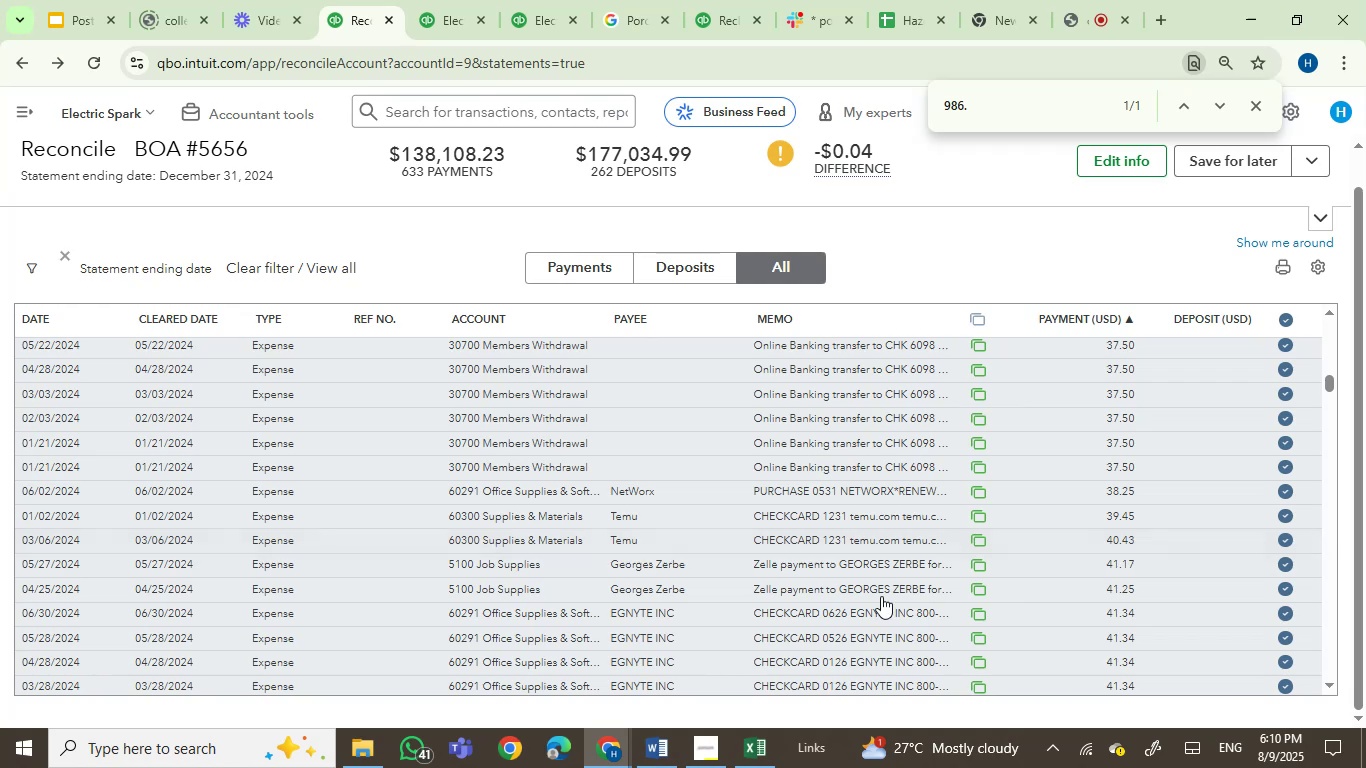 
left_click([759, 755])
 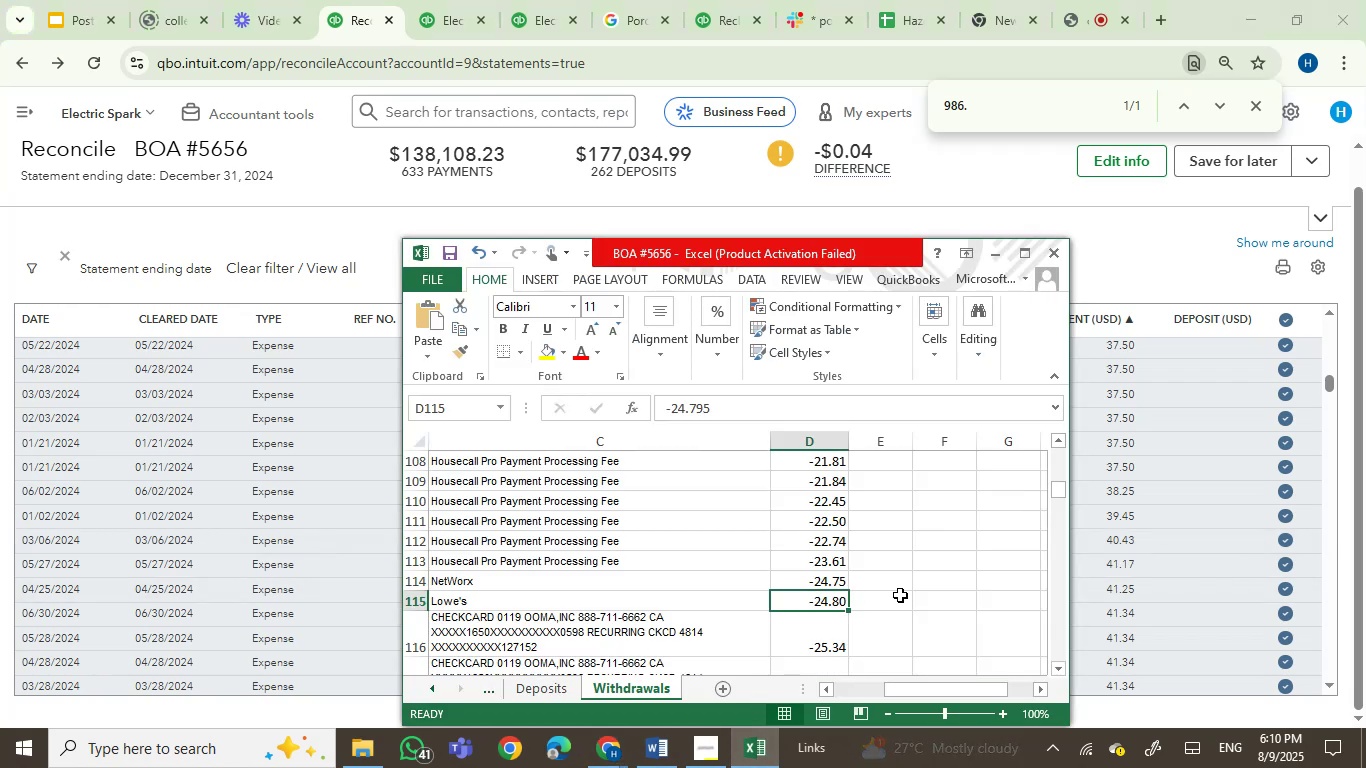 
key(ArrowDown)
 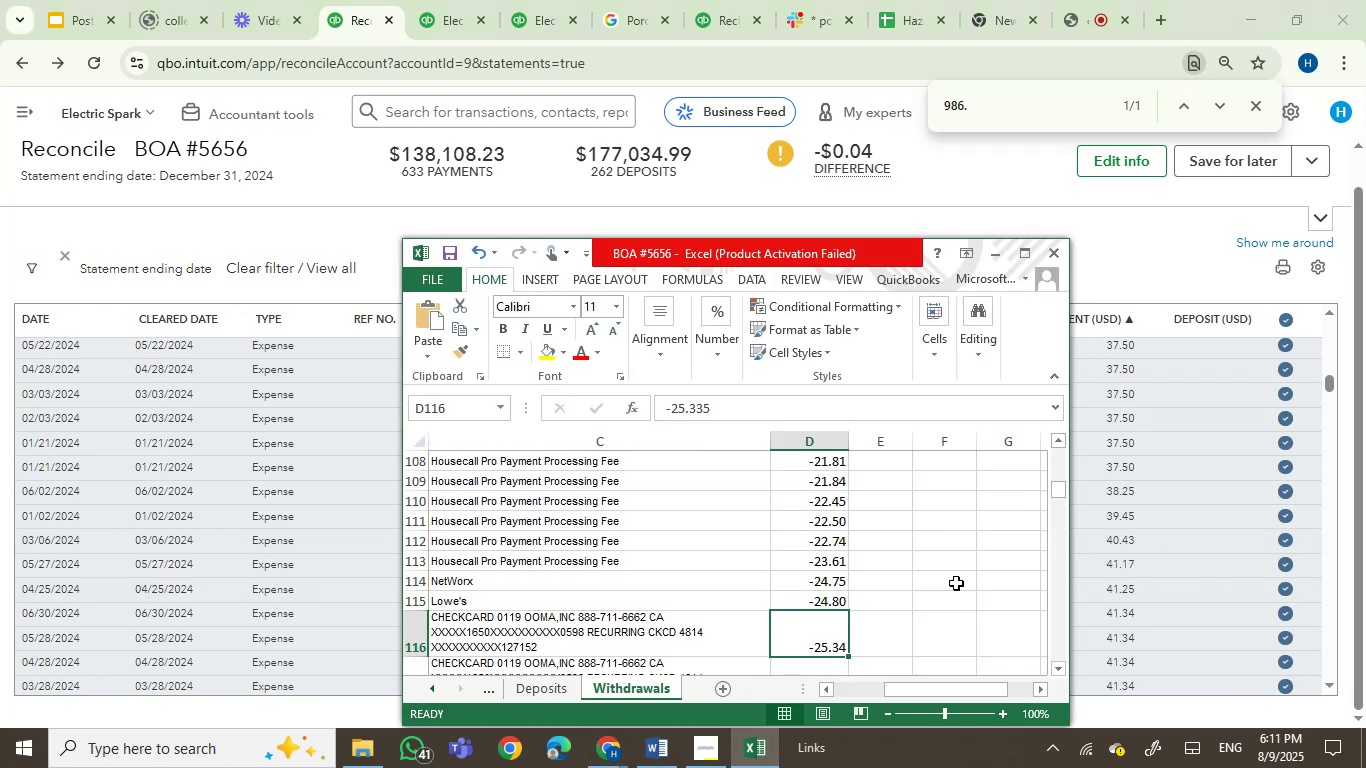 
key(ArrowDown)
 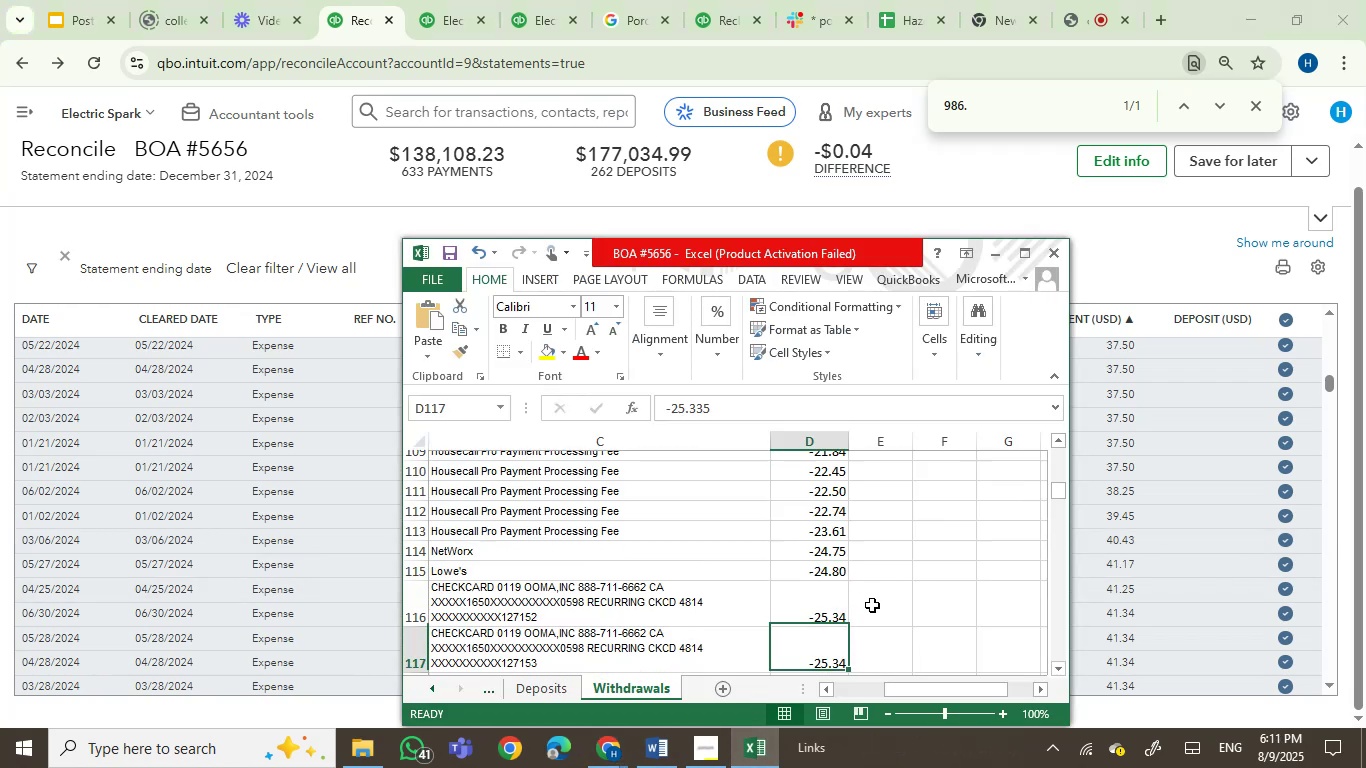 
key(ArrowDown)
 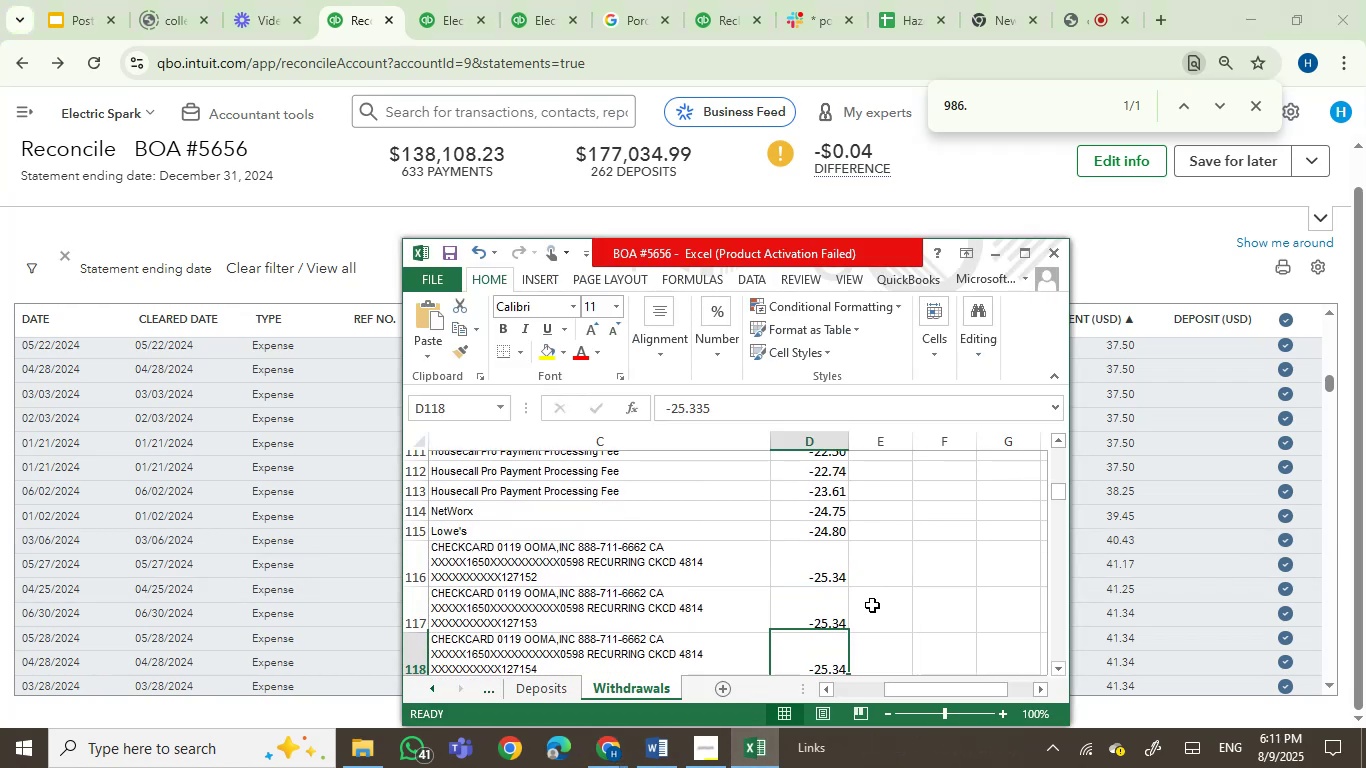 
key(ArrowDown)
 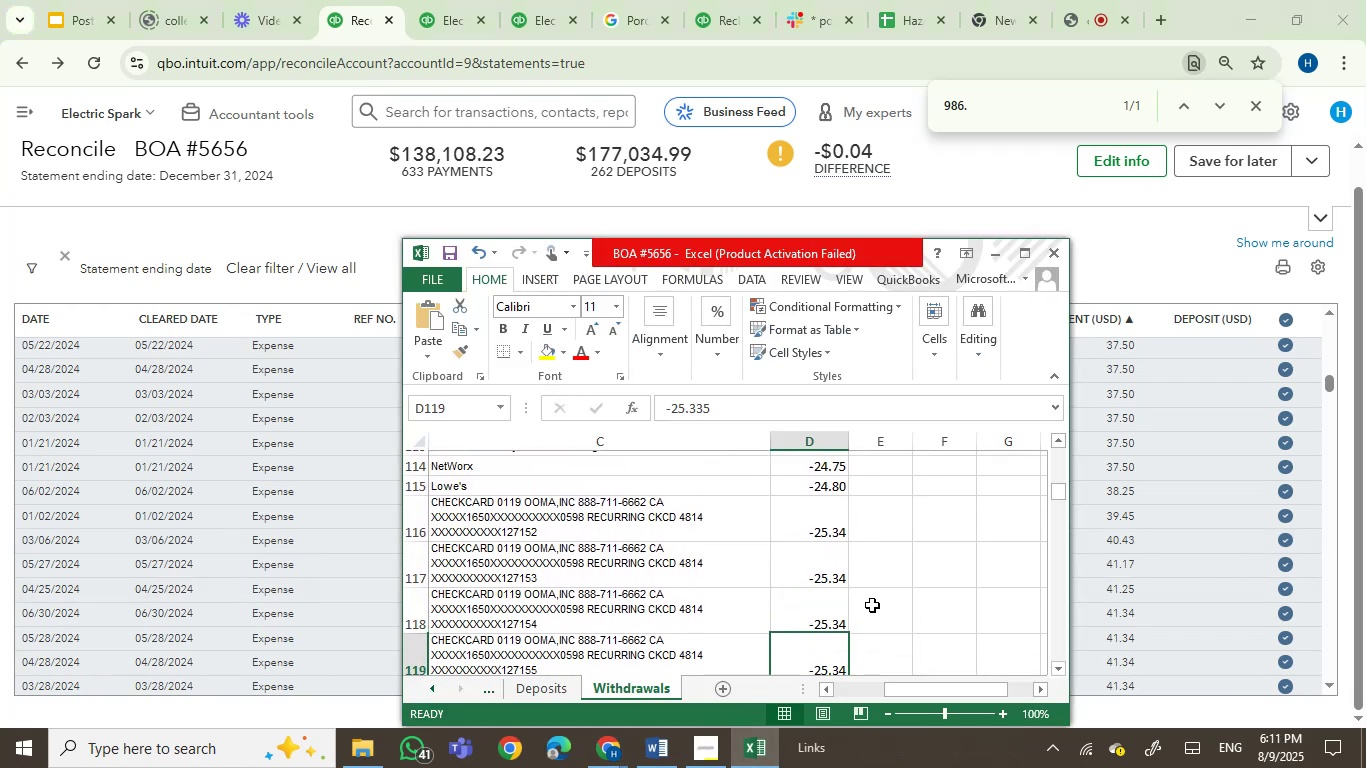 
hold_key(key=ArrowDown, duration=0.86)
 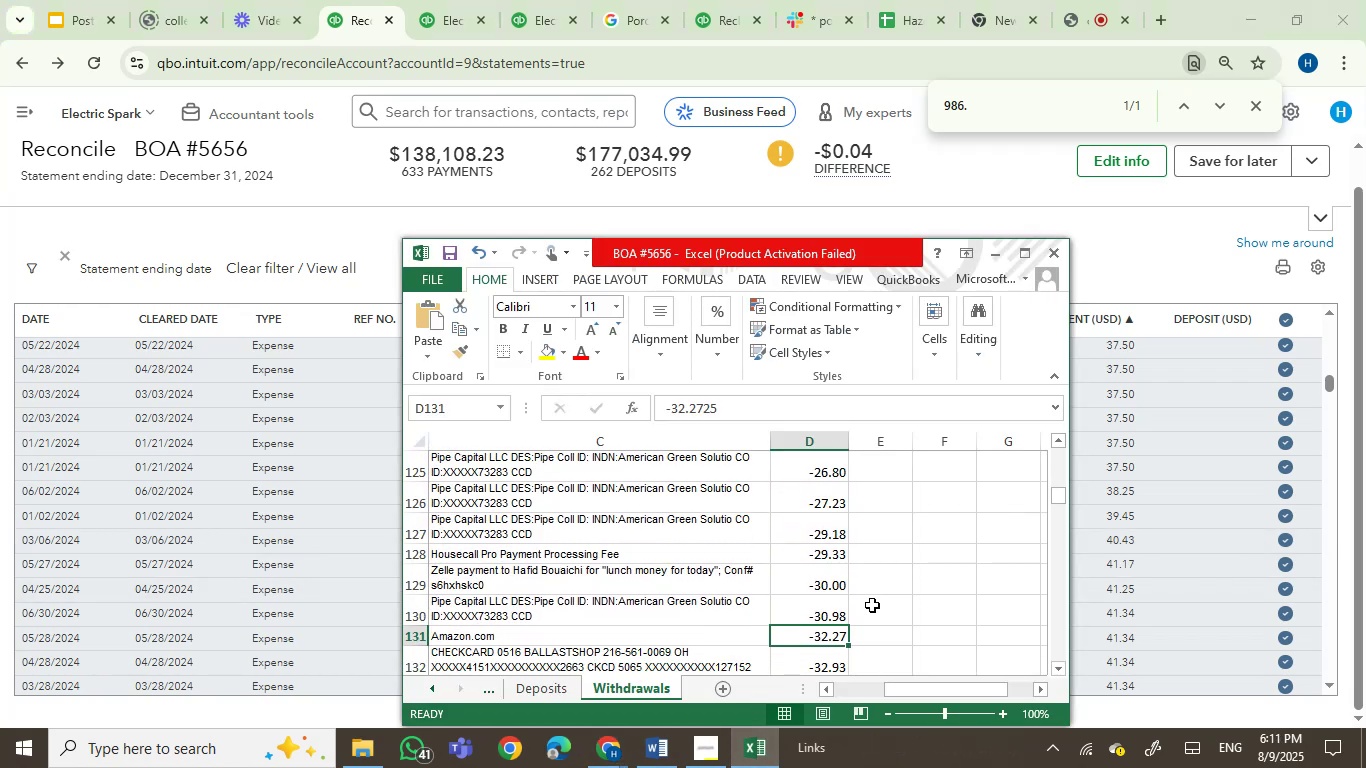 
hold_key(key=ArrowDown, duration=0.38)
 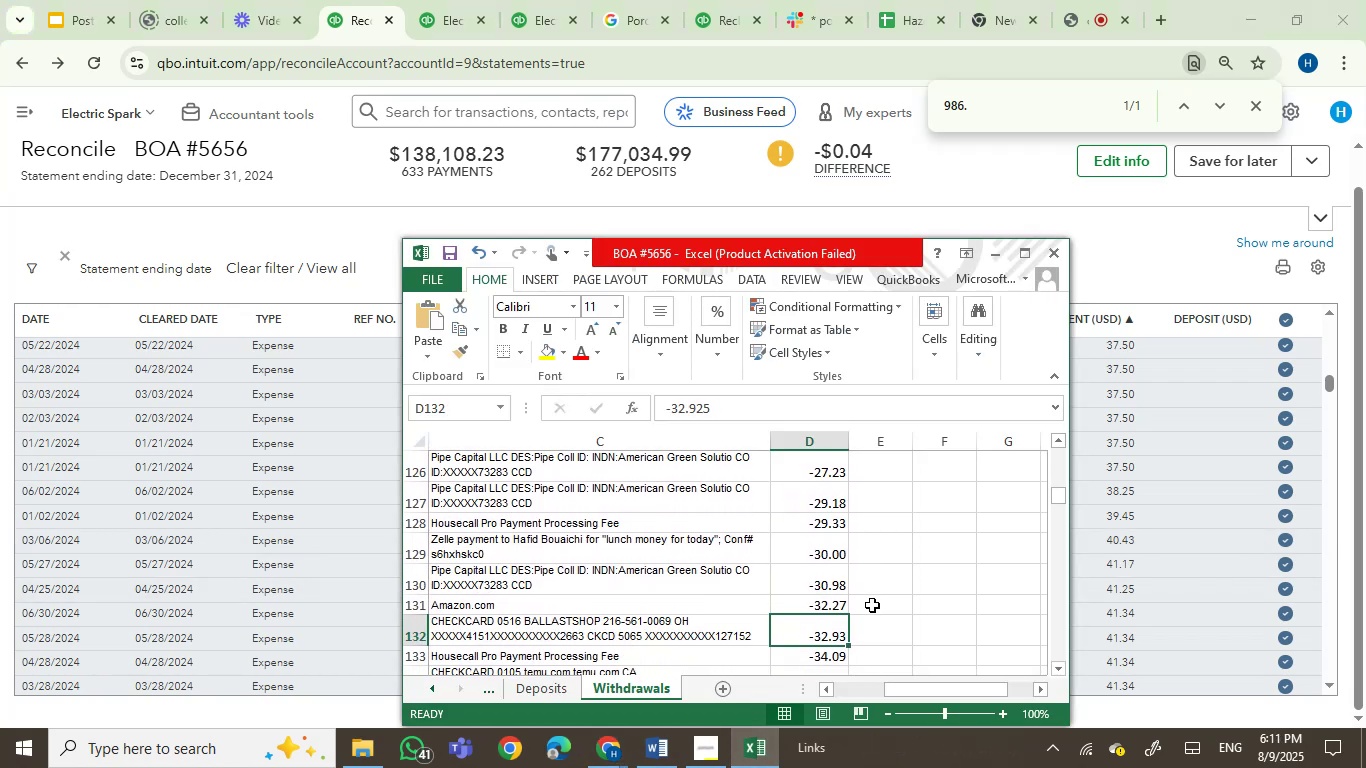 
hold_key(key=ArrowDown, duration=0.41)
 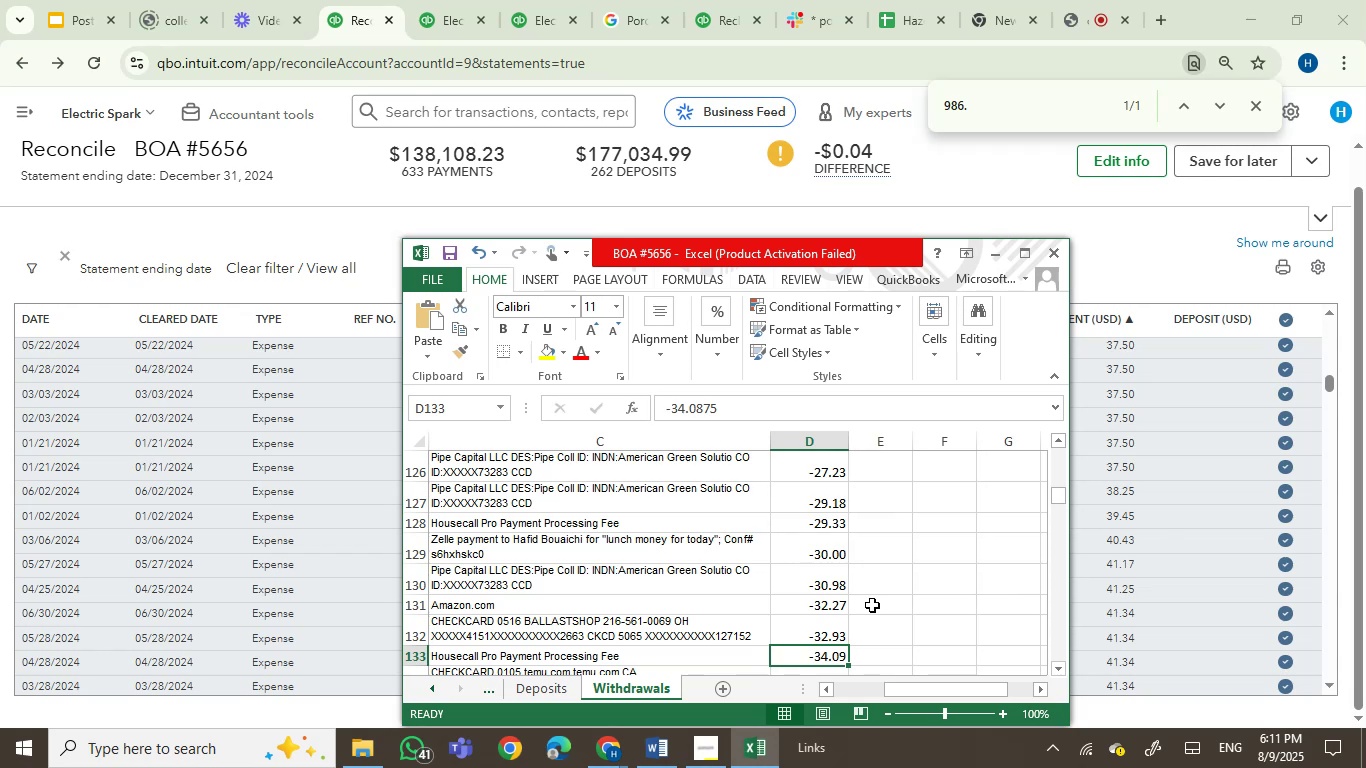 
hold_key(key=ArrowDown, duration=0.82)
 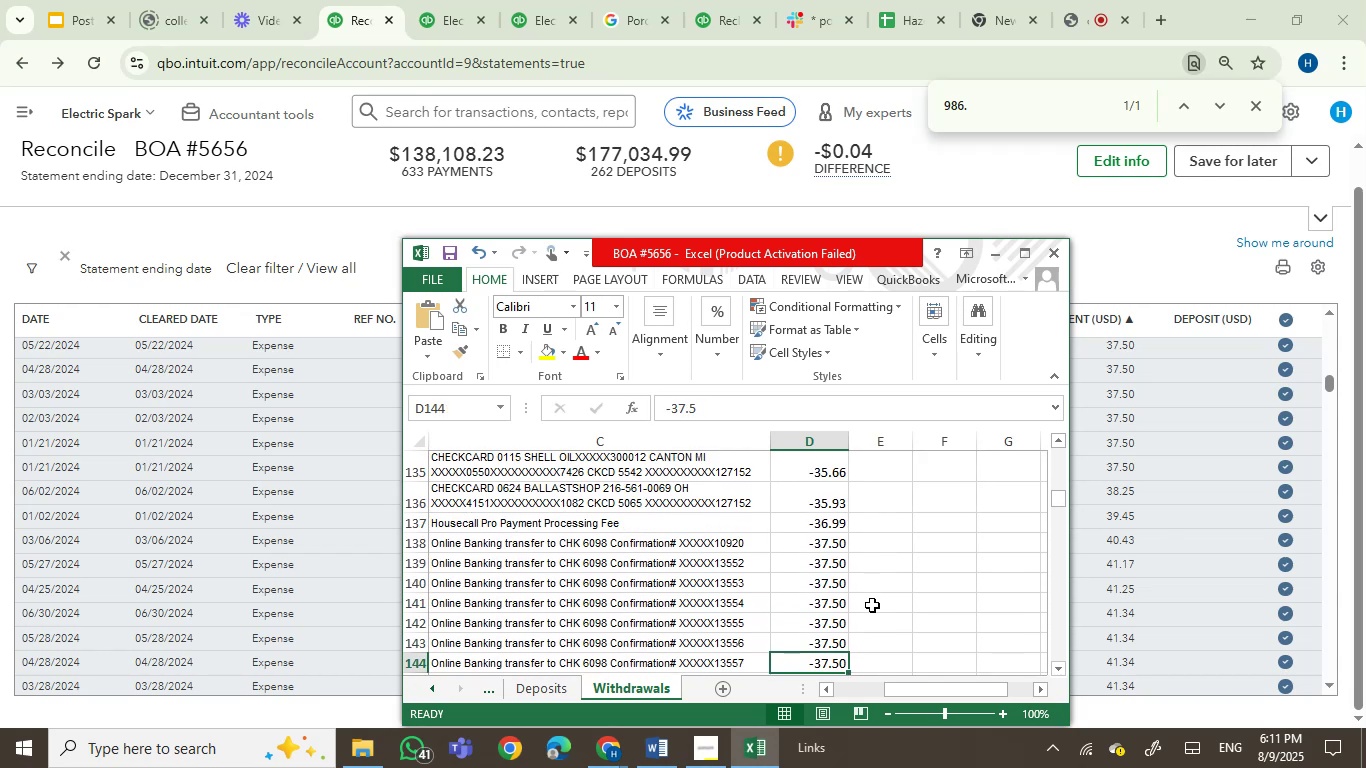 
key(ArrowDown)
 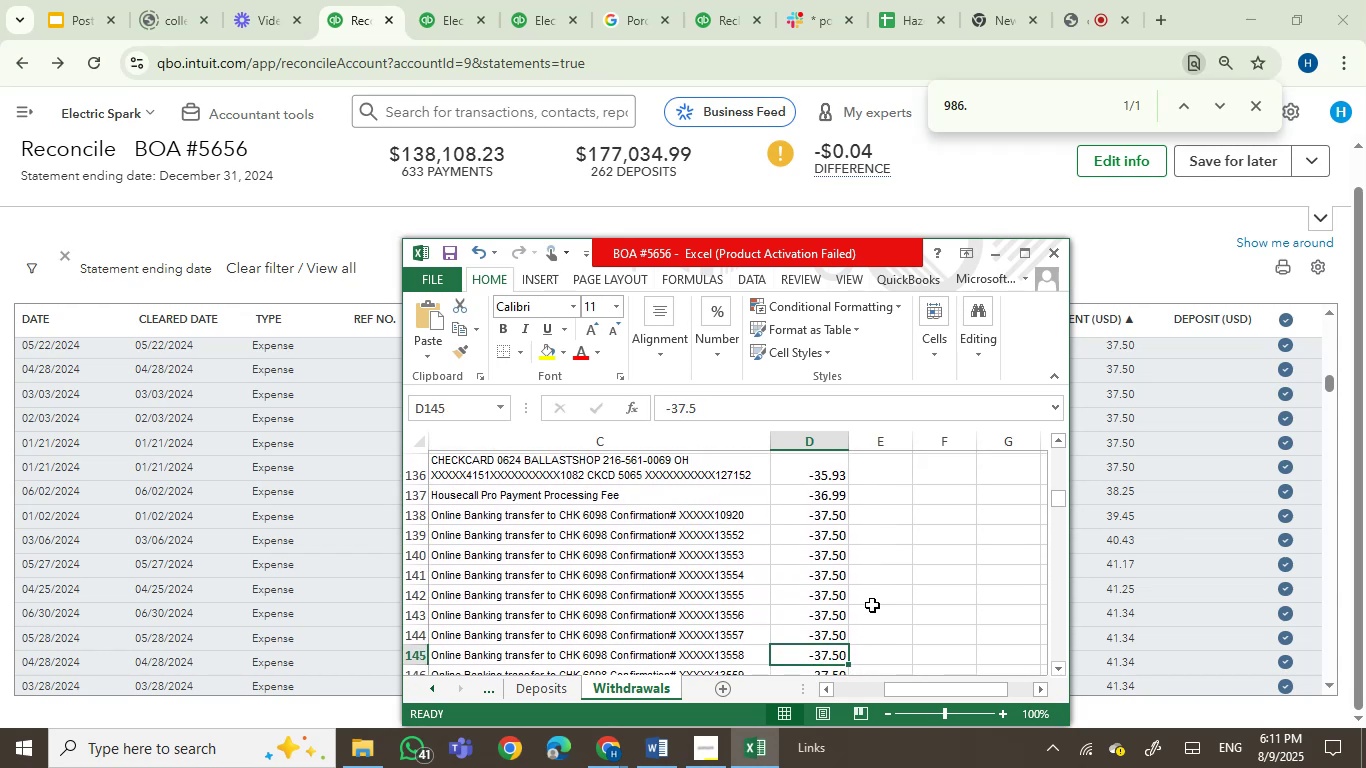 
key(ArrowDown)
 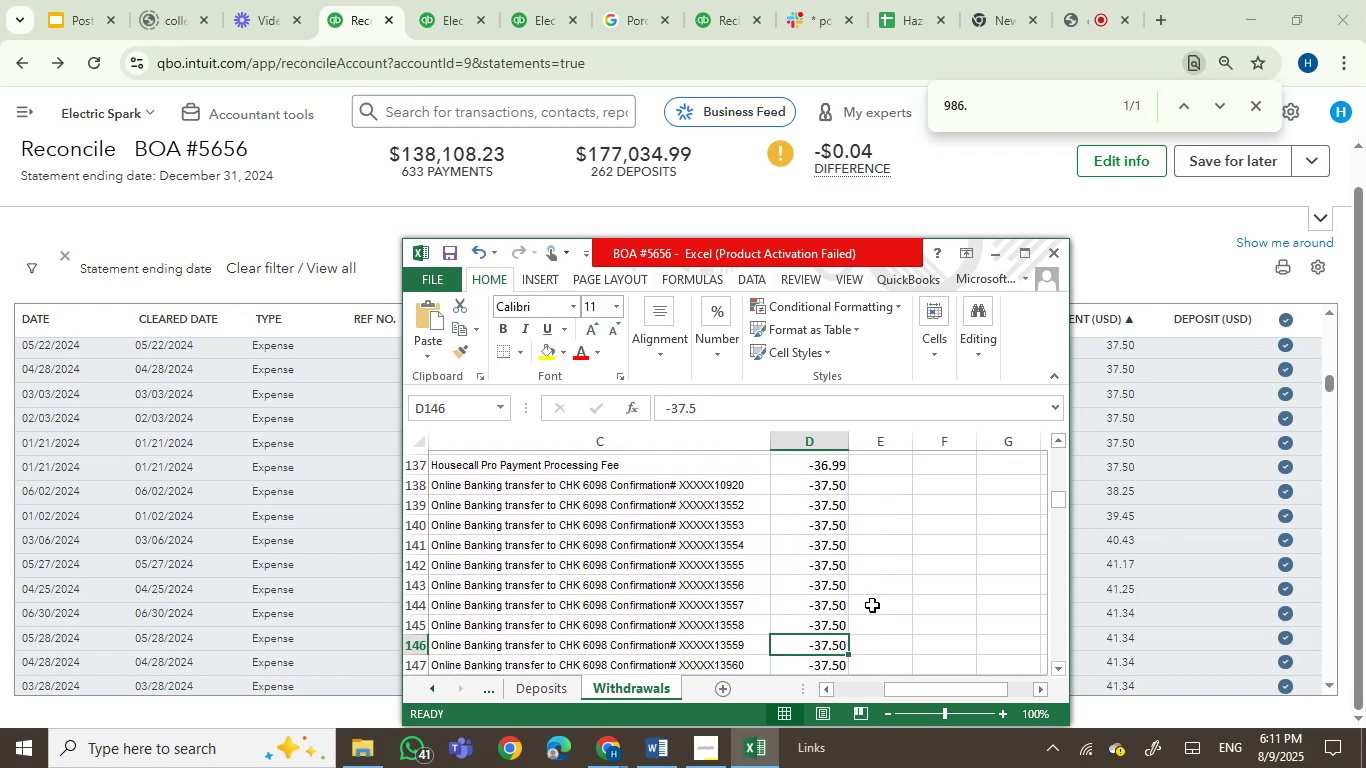 
key(ArrowDown)
 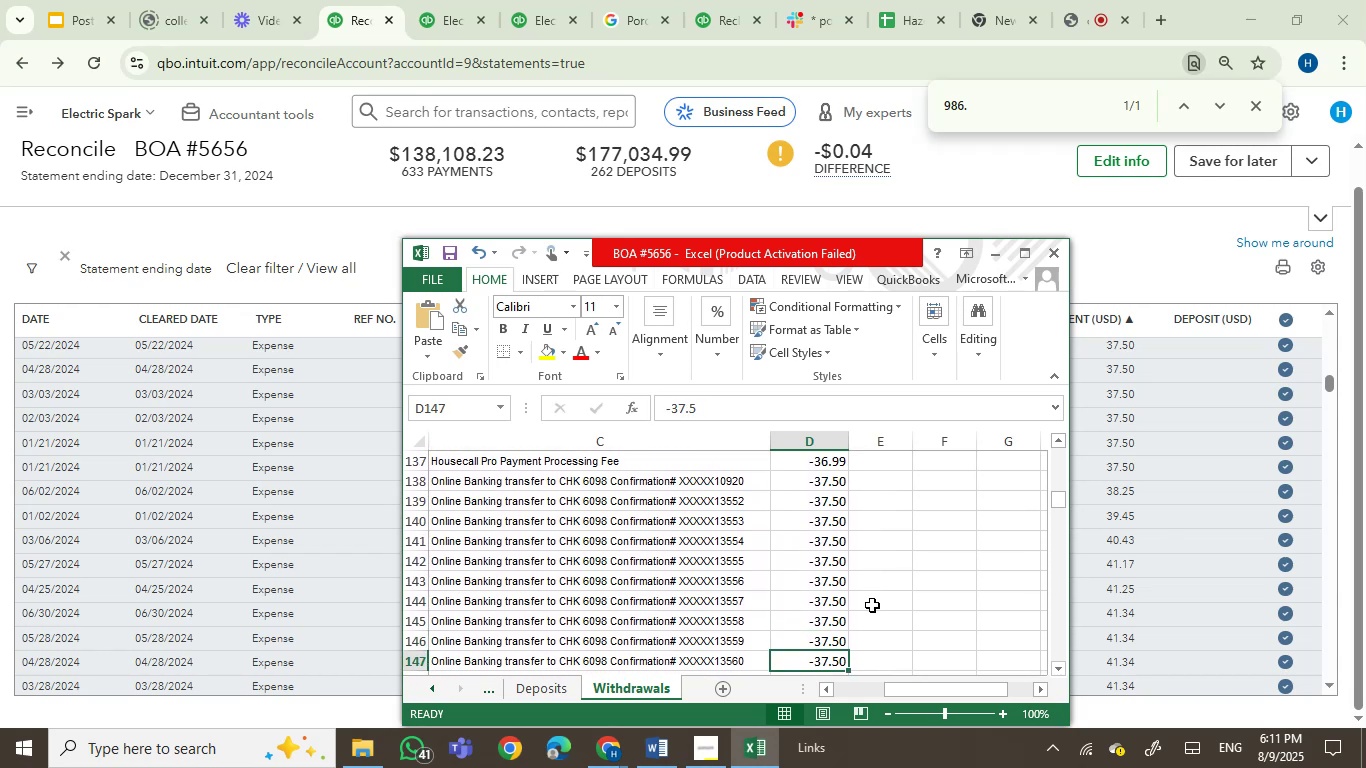 
key(ArrowDown)
 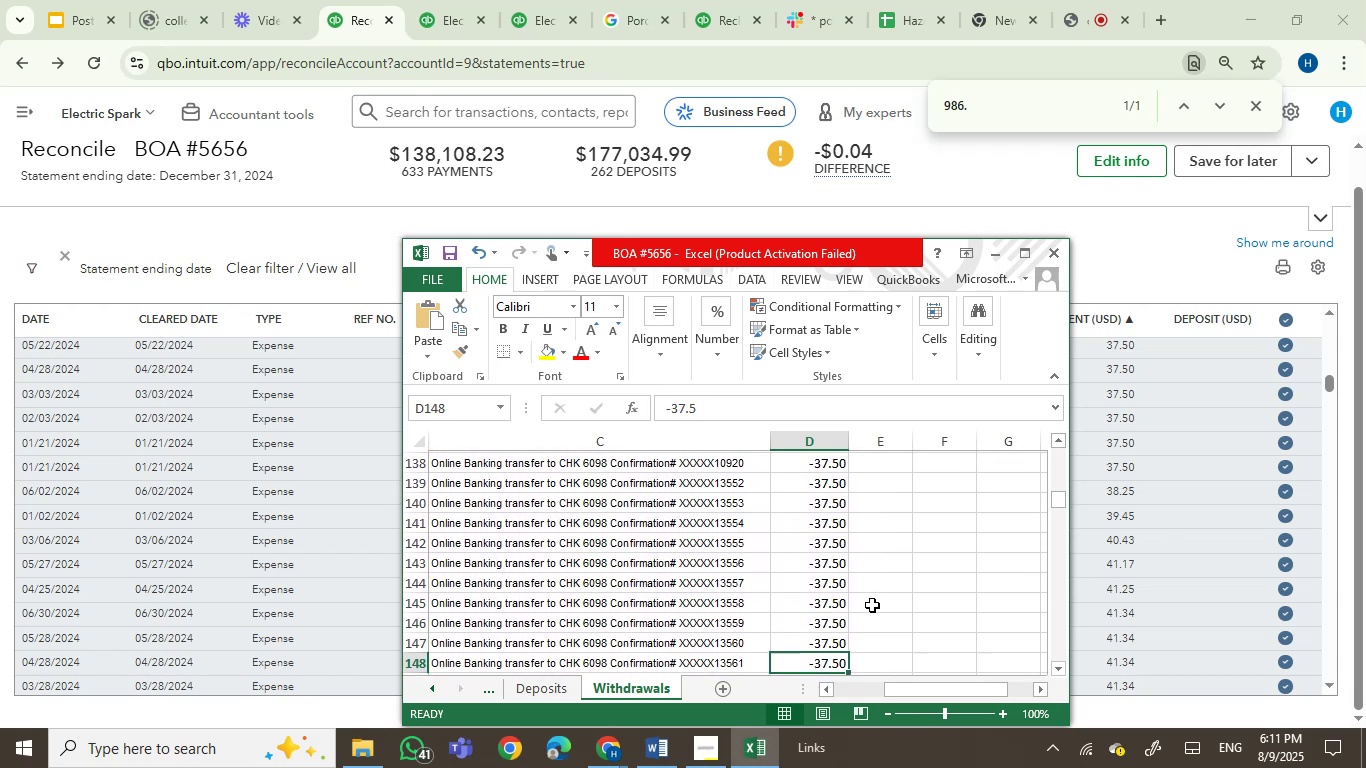 
hold_key(key=ArrowDown, duration=0.71)
 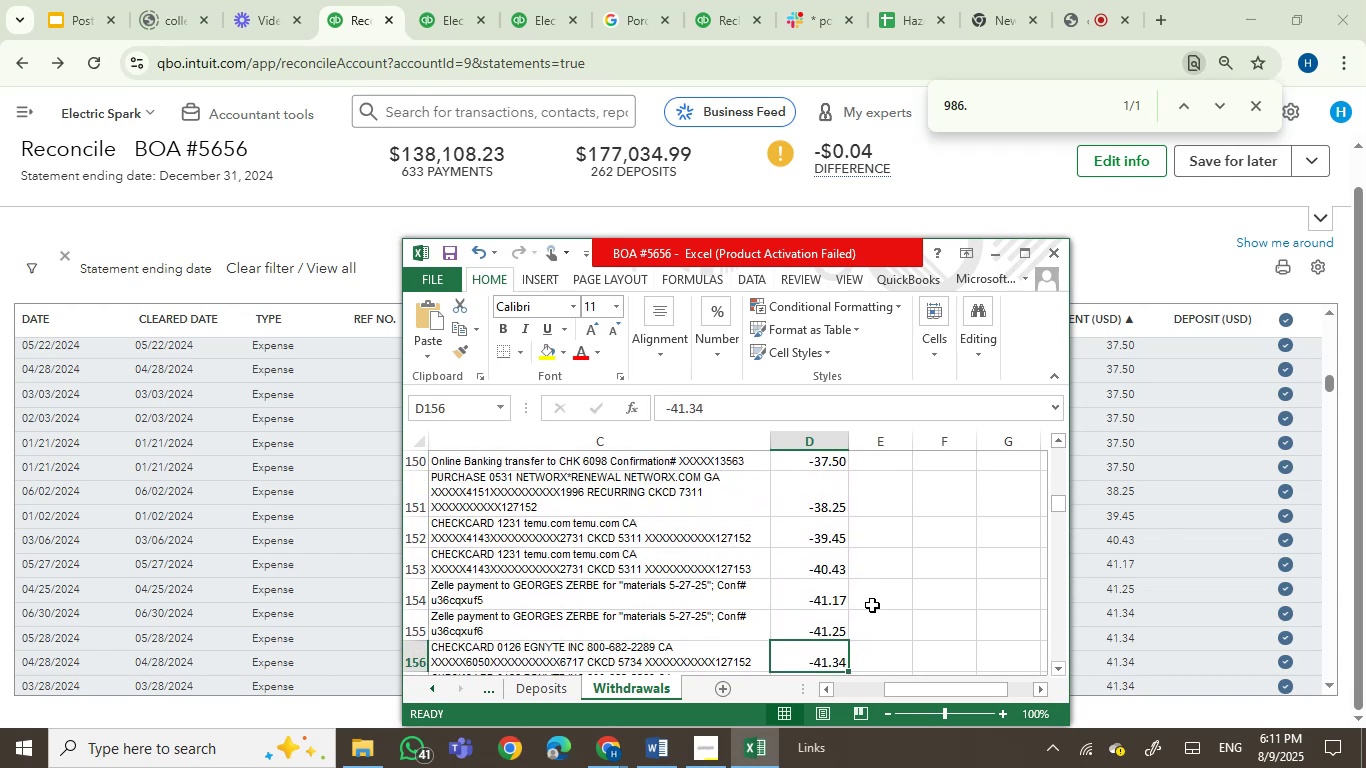 
key(ArrowUp)
 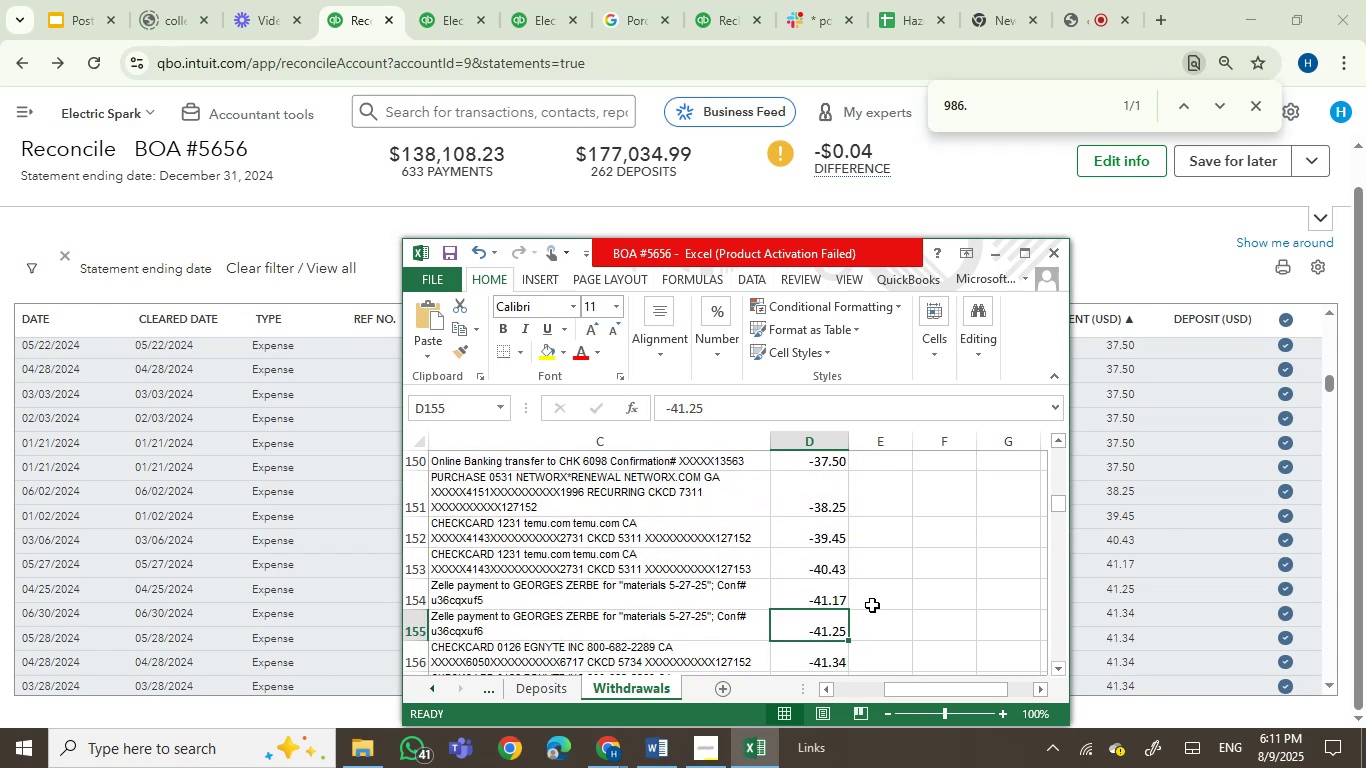 
key(ArrowUp)
 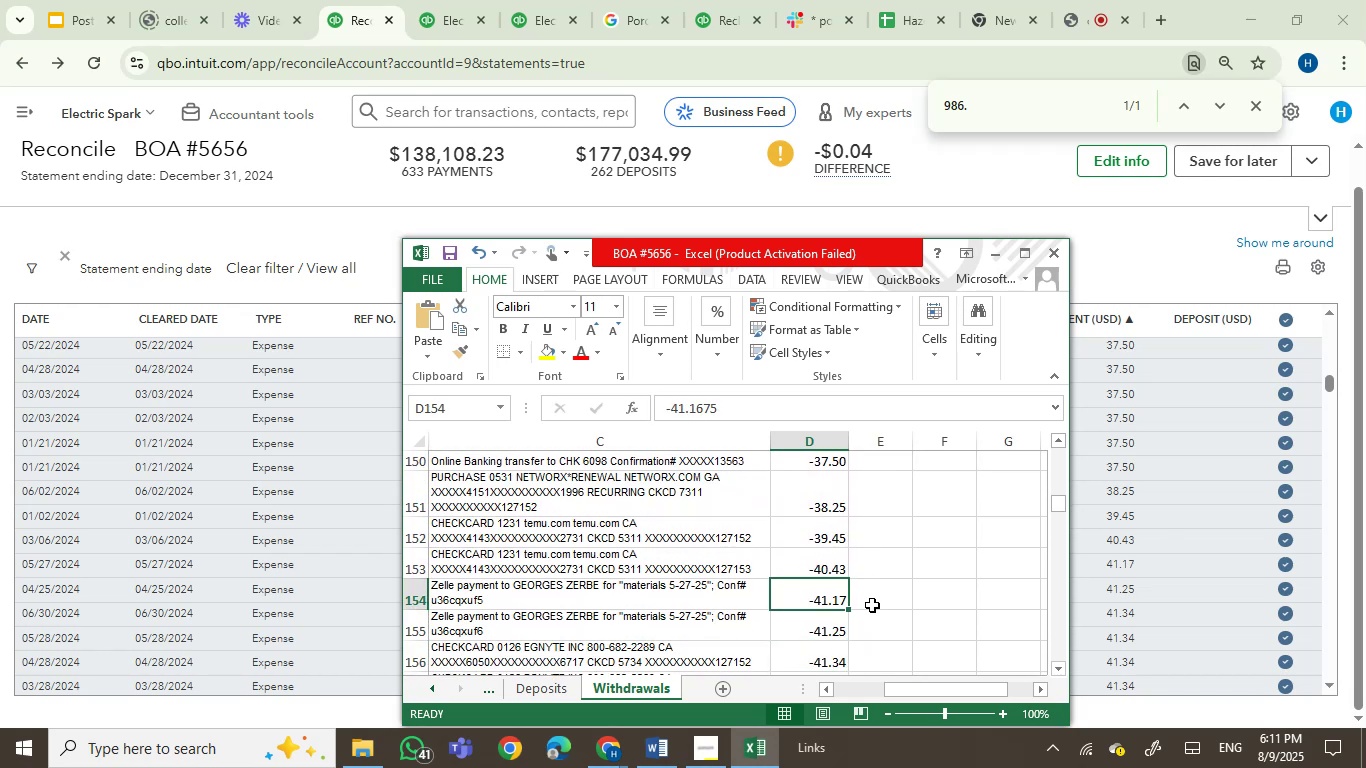 
key(ArrowUp)
 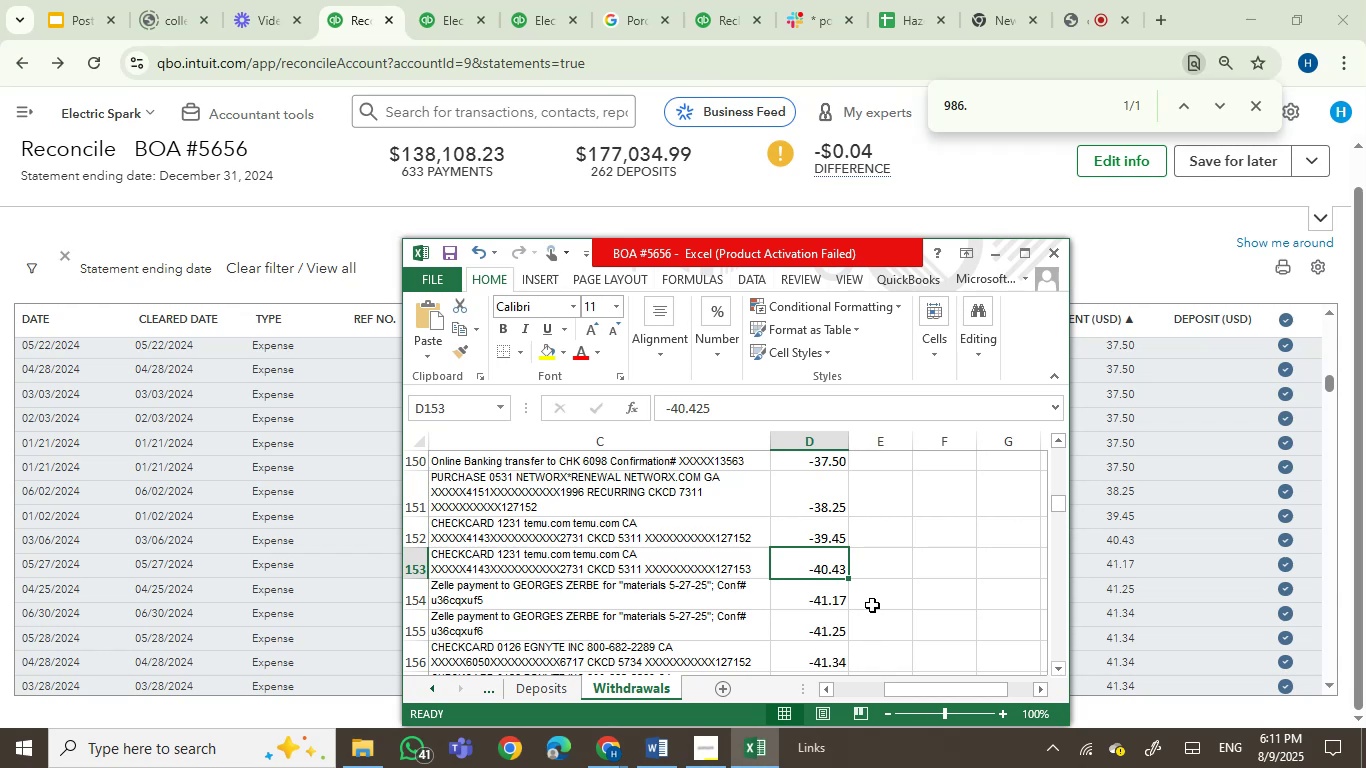 
wait(11.33)
 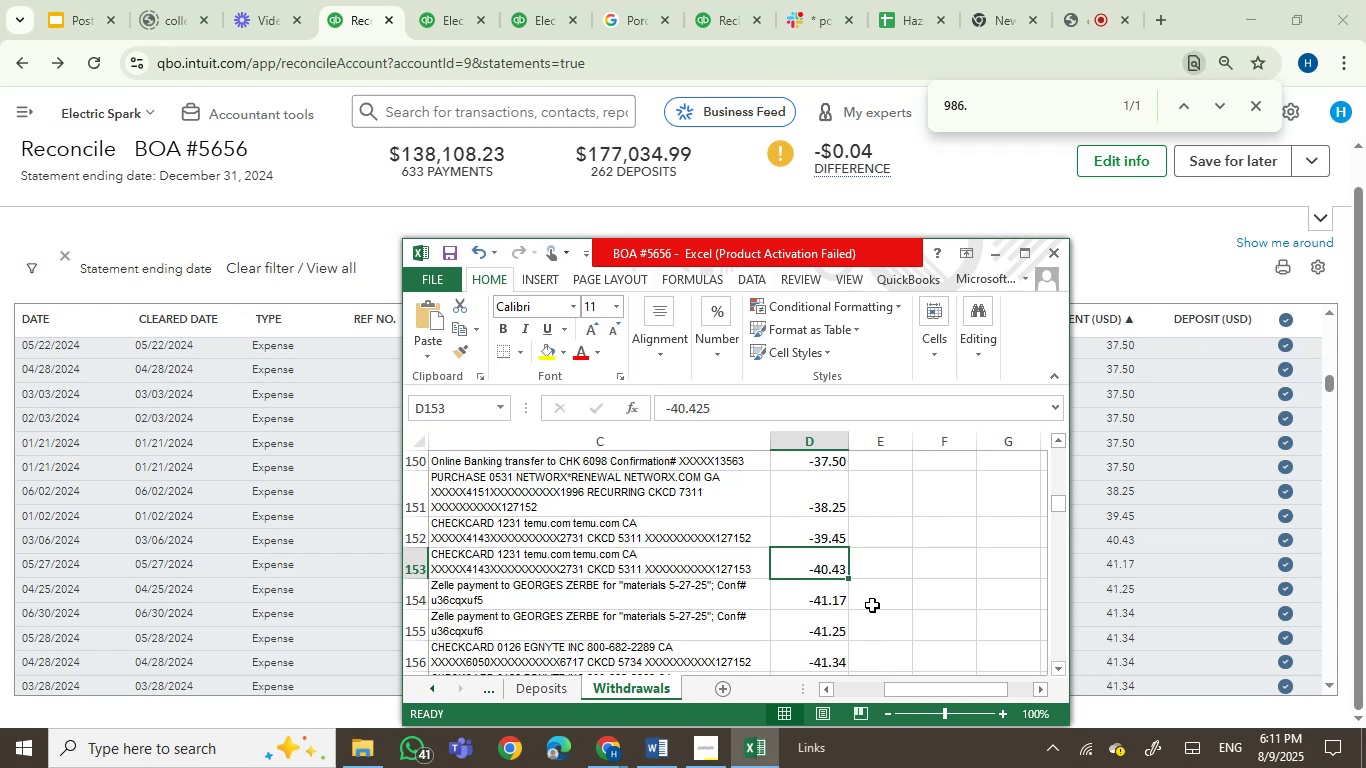 
left_click([1130, 536])
 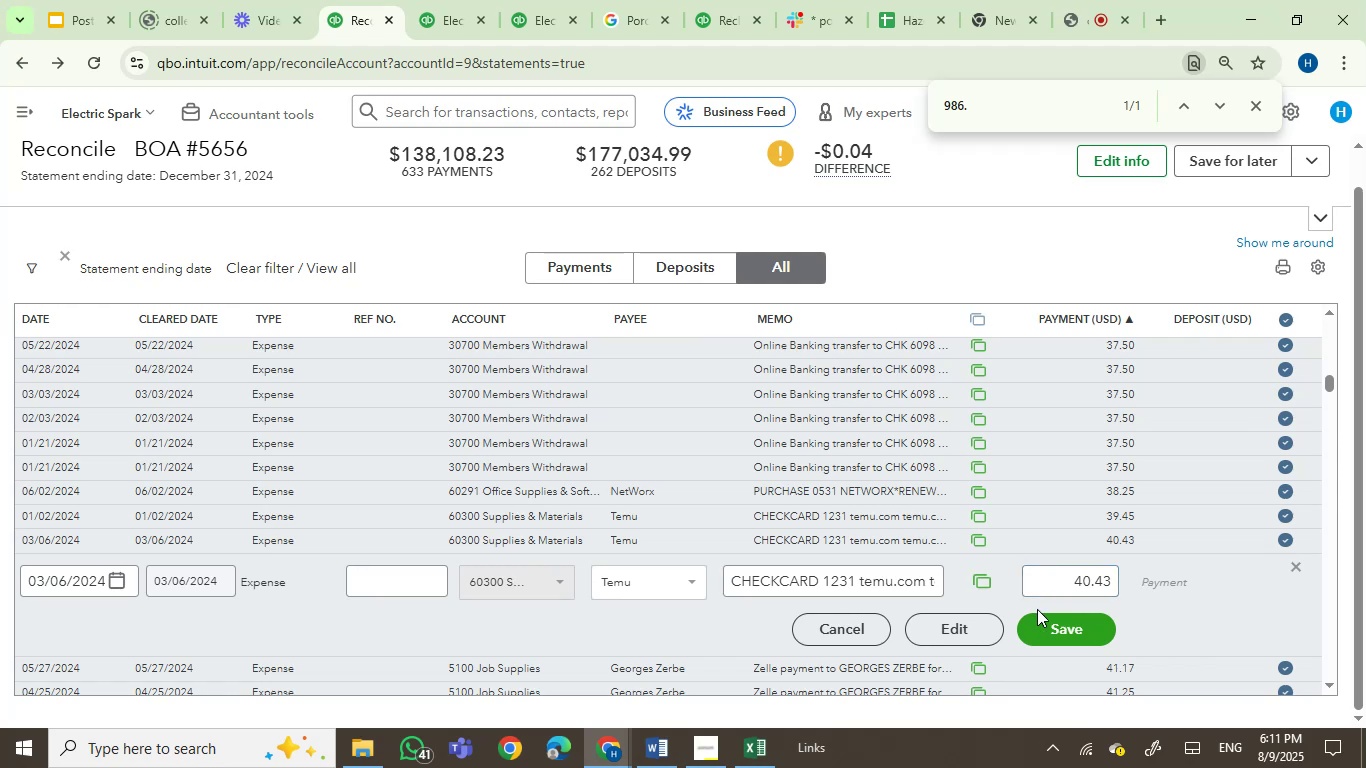 
left_click([963, 625])
 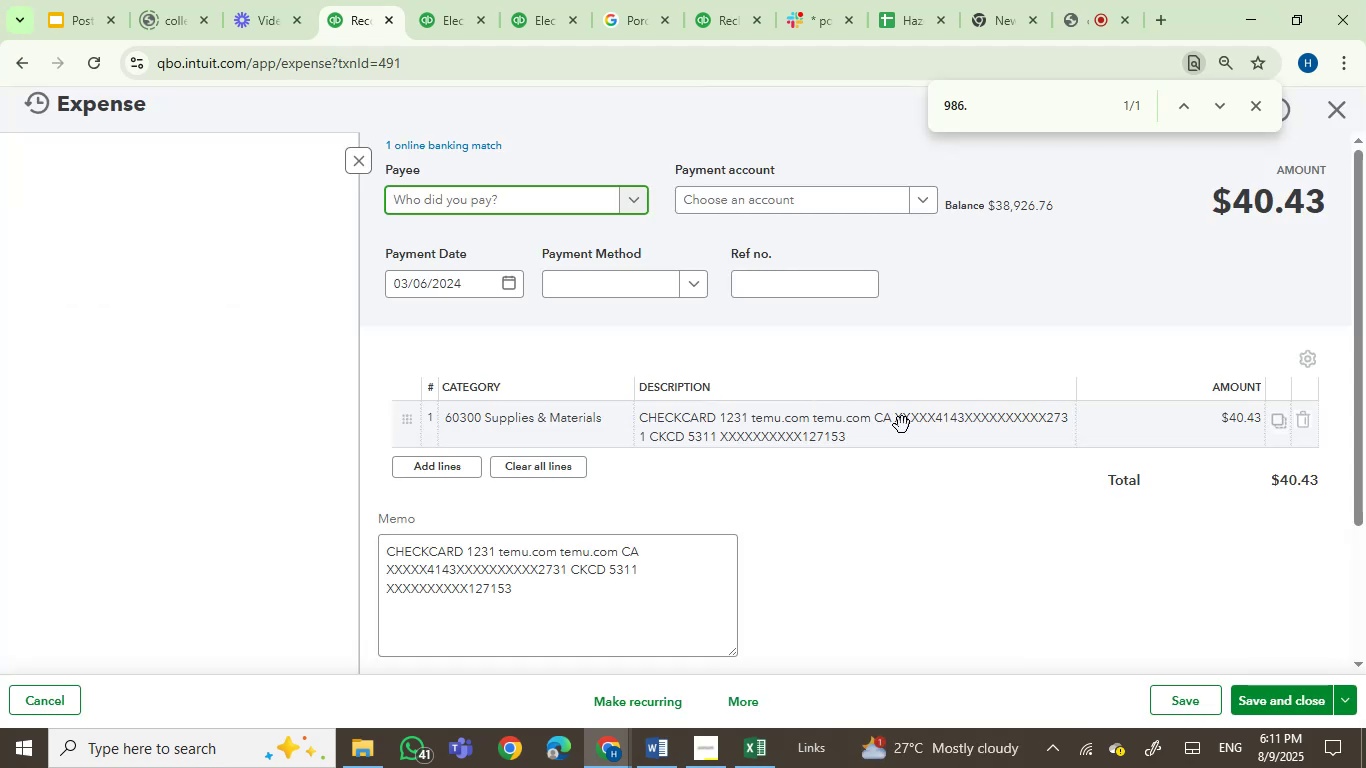 
left_click([1145, 425])
 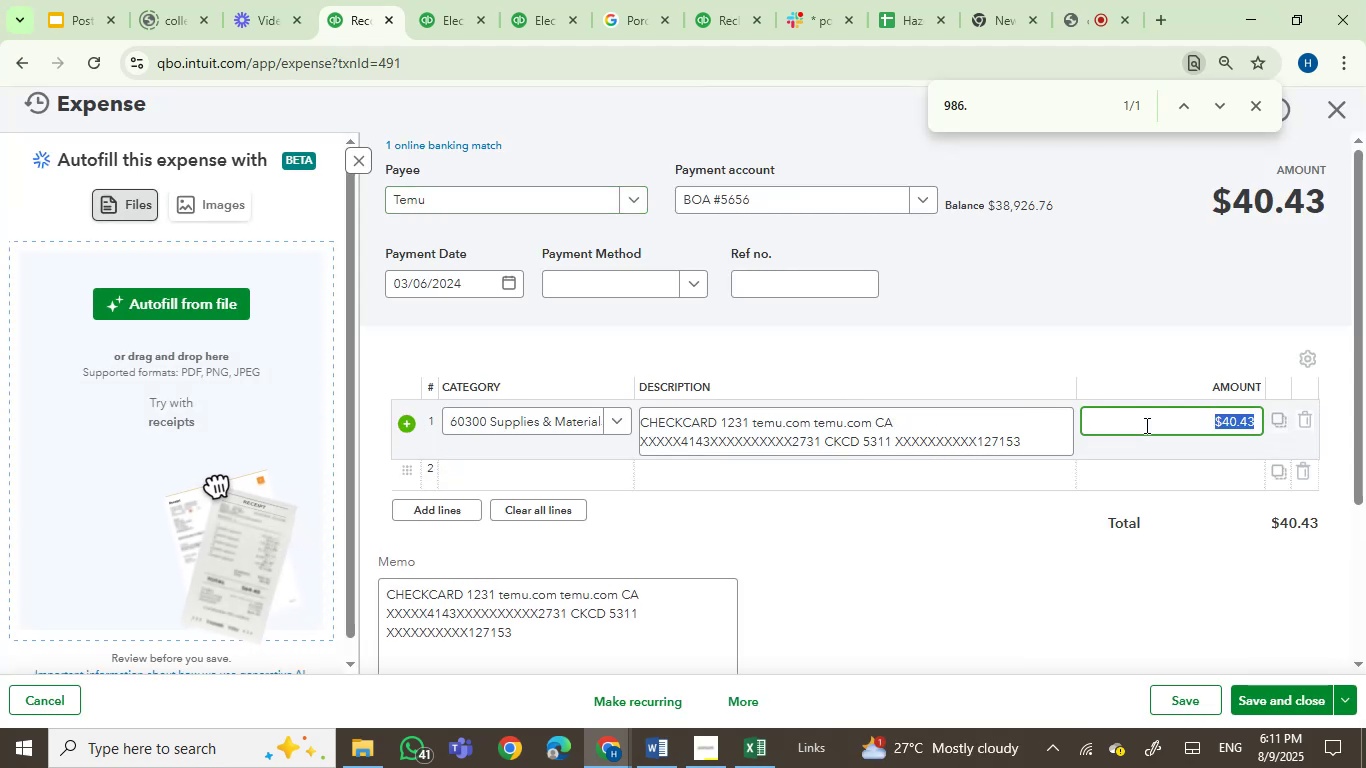 
key(ArrowRight)
 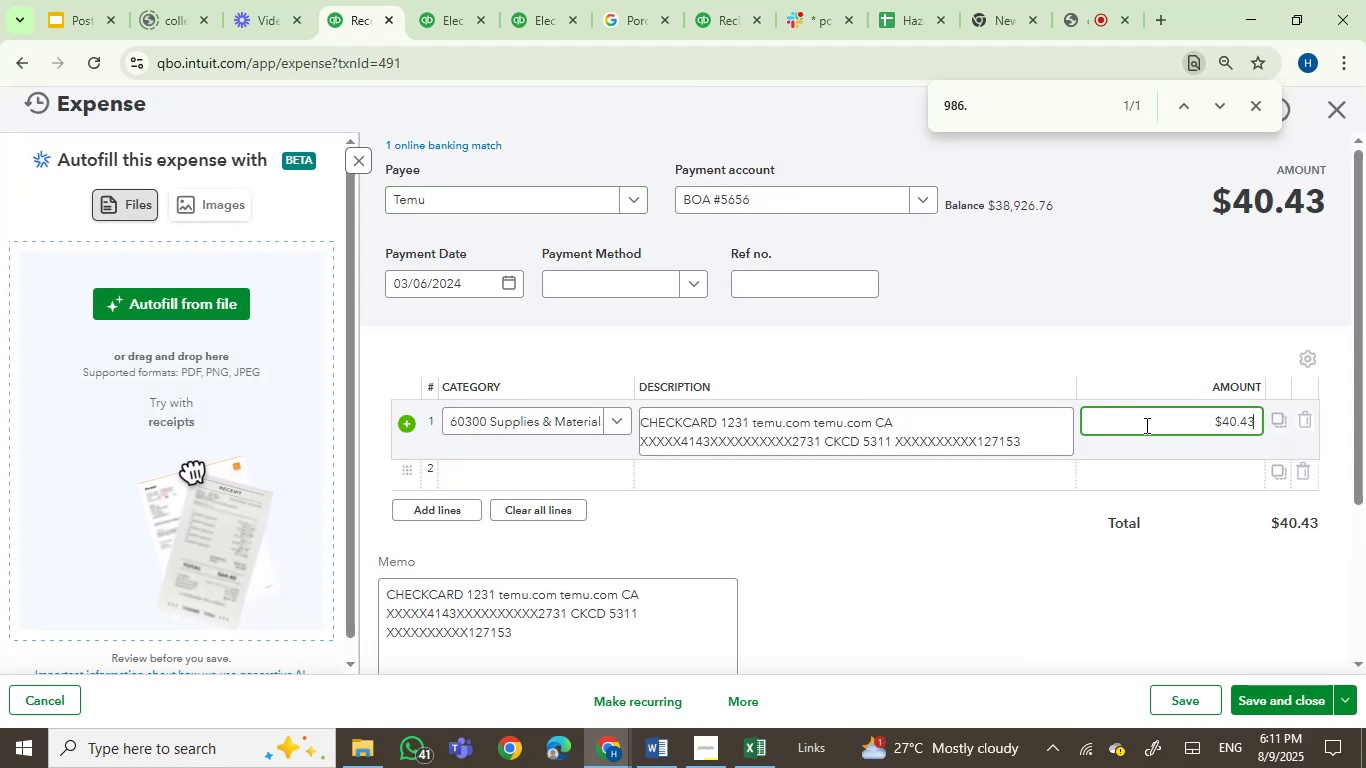 
key(Backspace)
 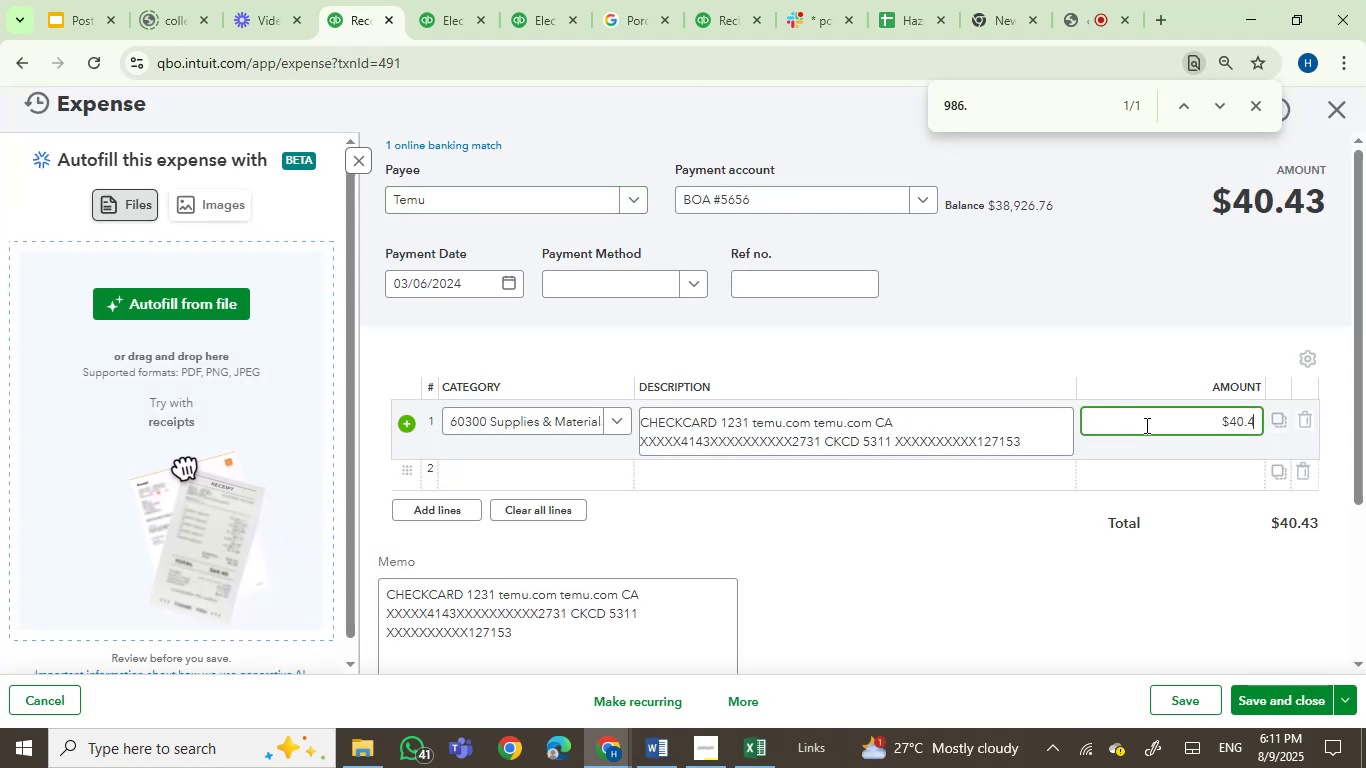 
key(Numpad4)
 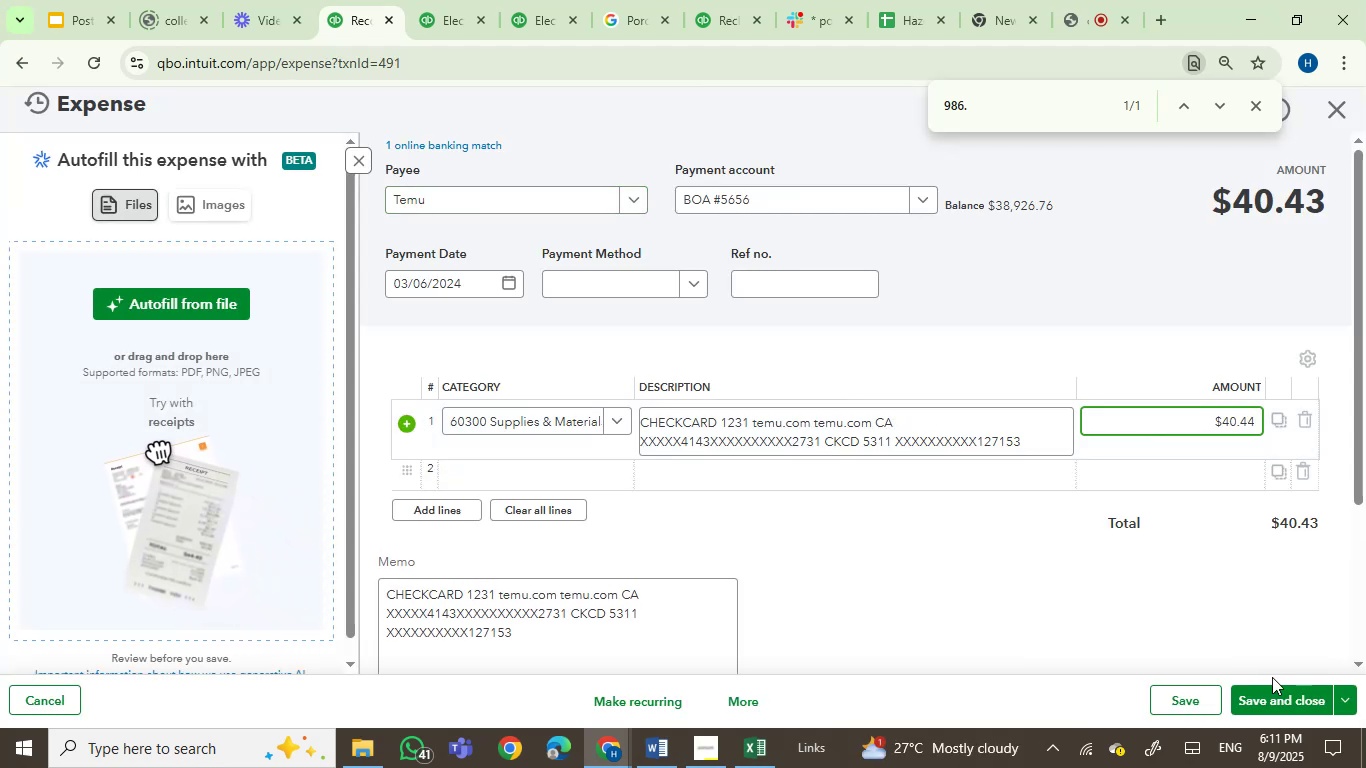 
left_click([1276, 701])
 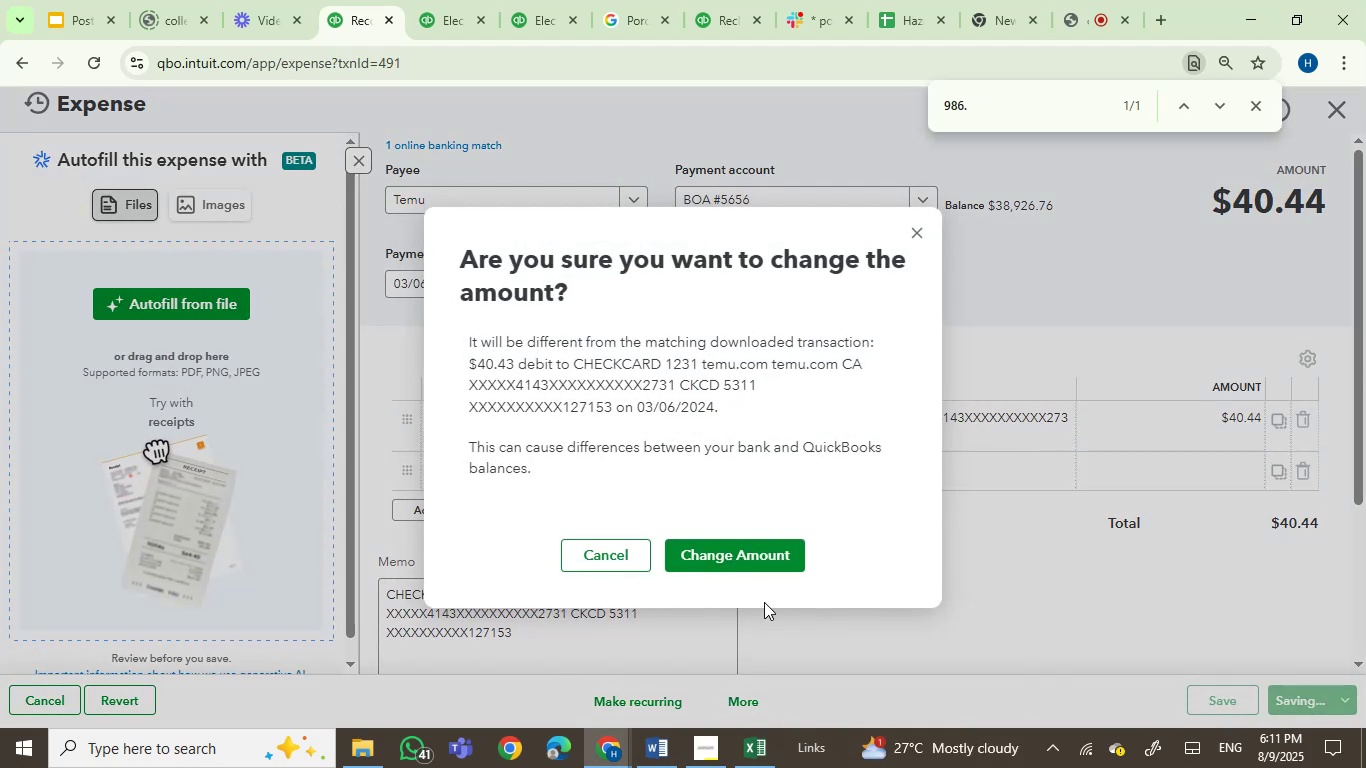 
left_click([737, 554])
 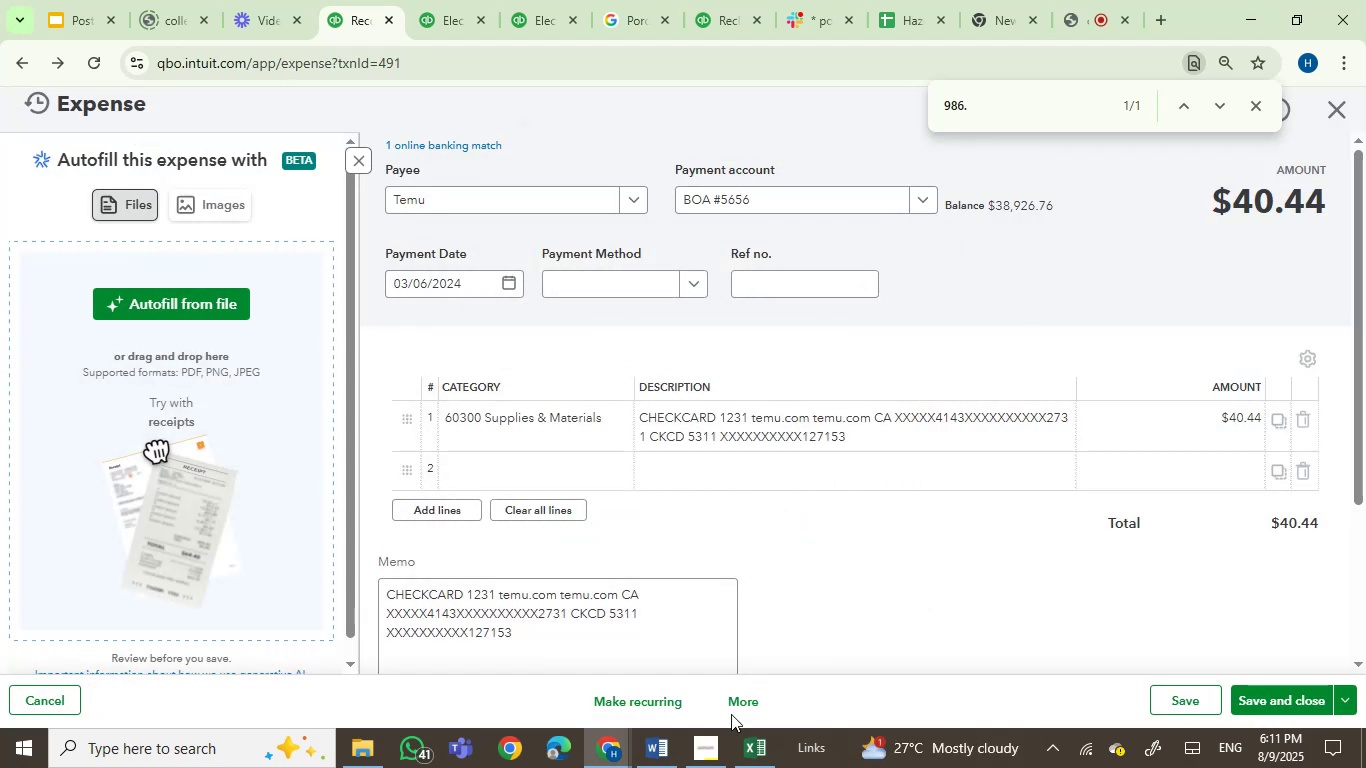 
left_click([744, 755])
 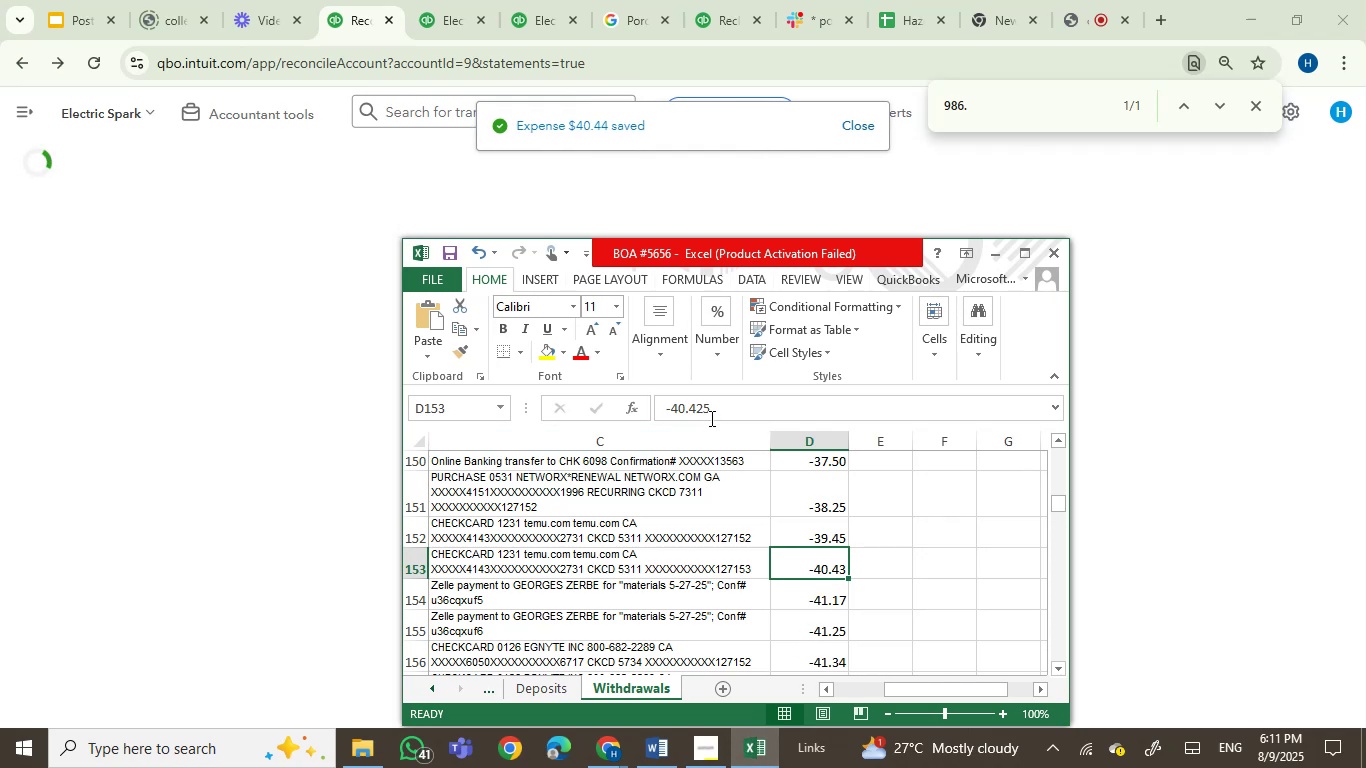 
left_click([713, 409])
 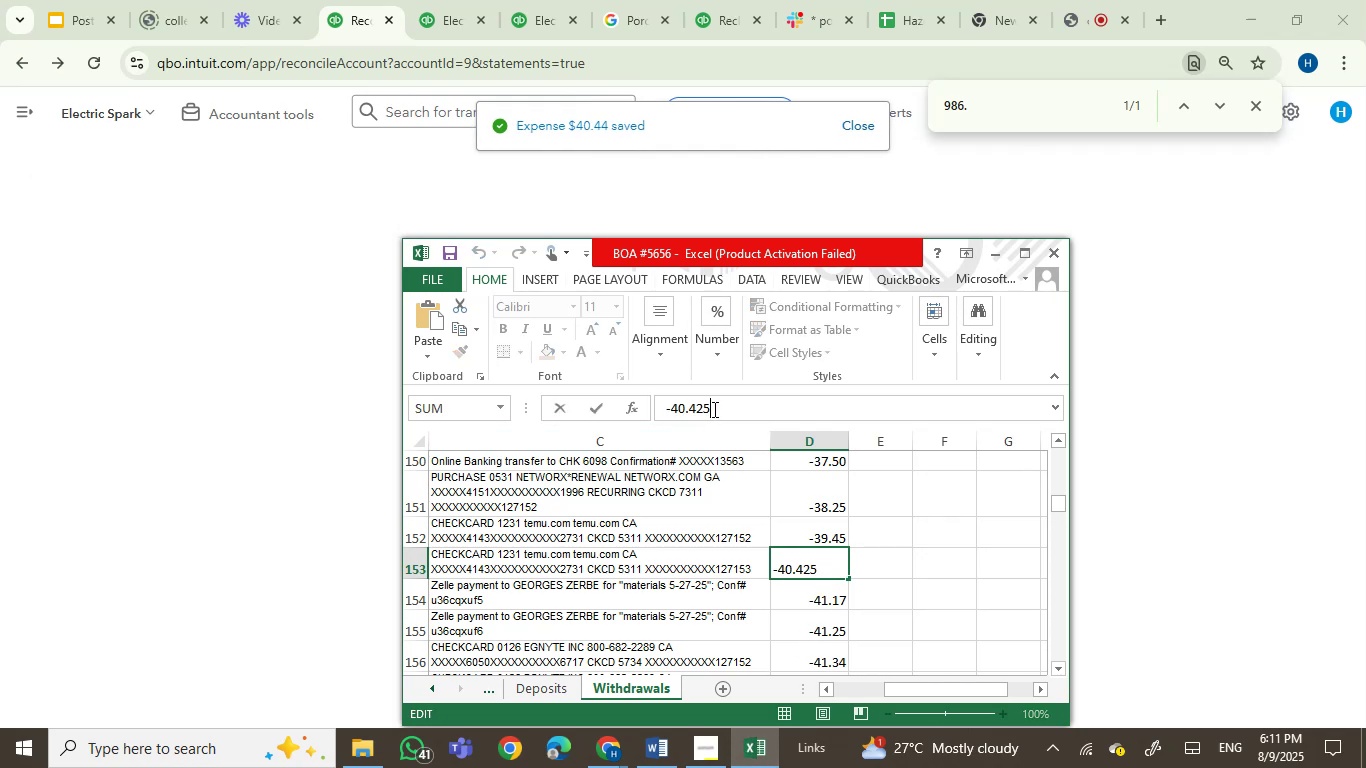 
key(Backspace)
 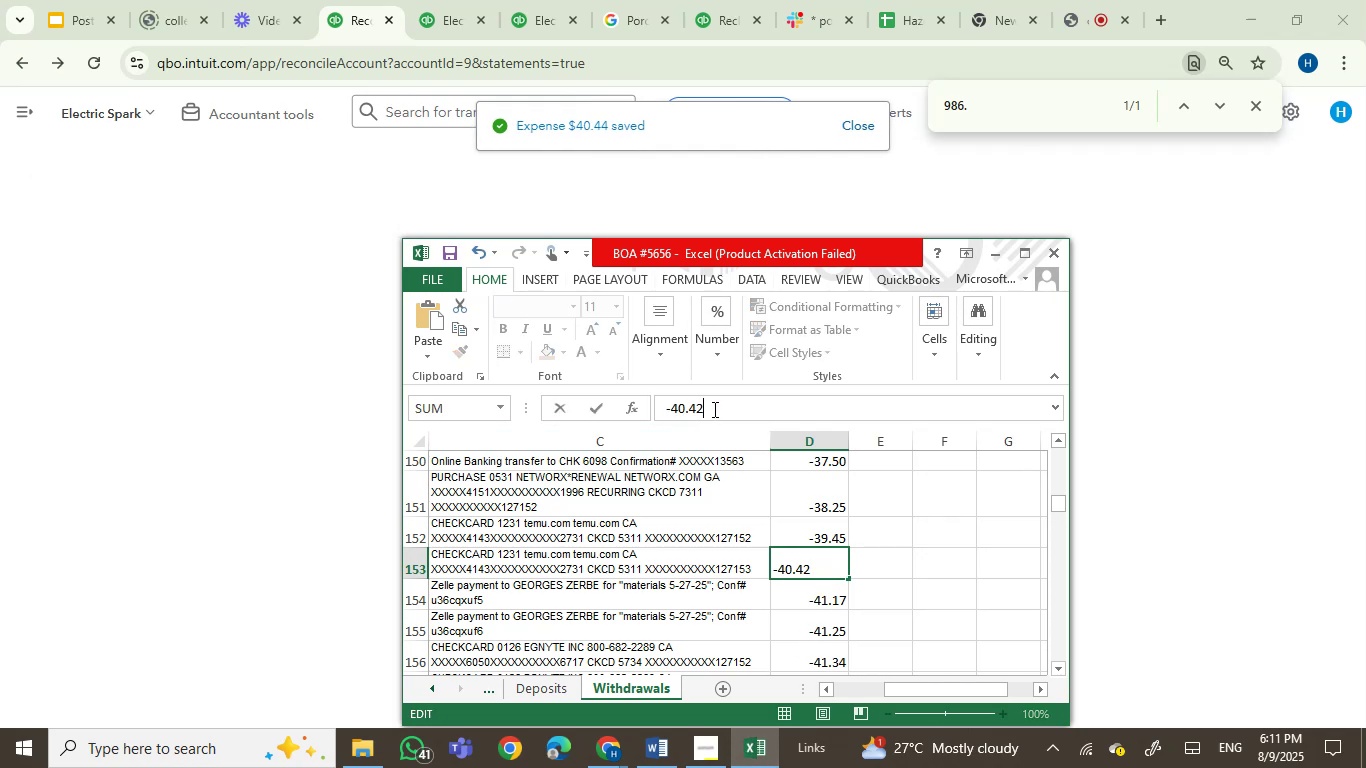 
key(Backspace)
 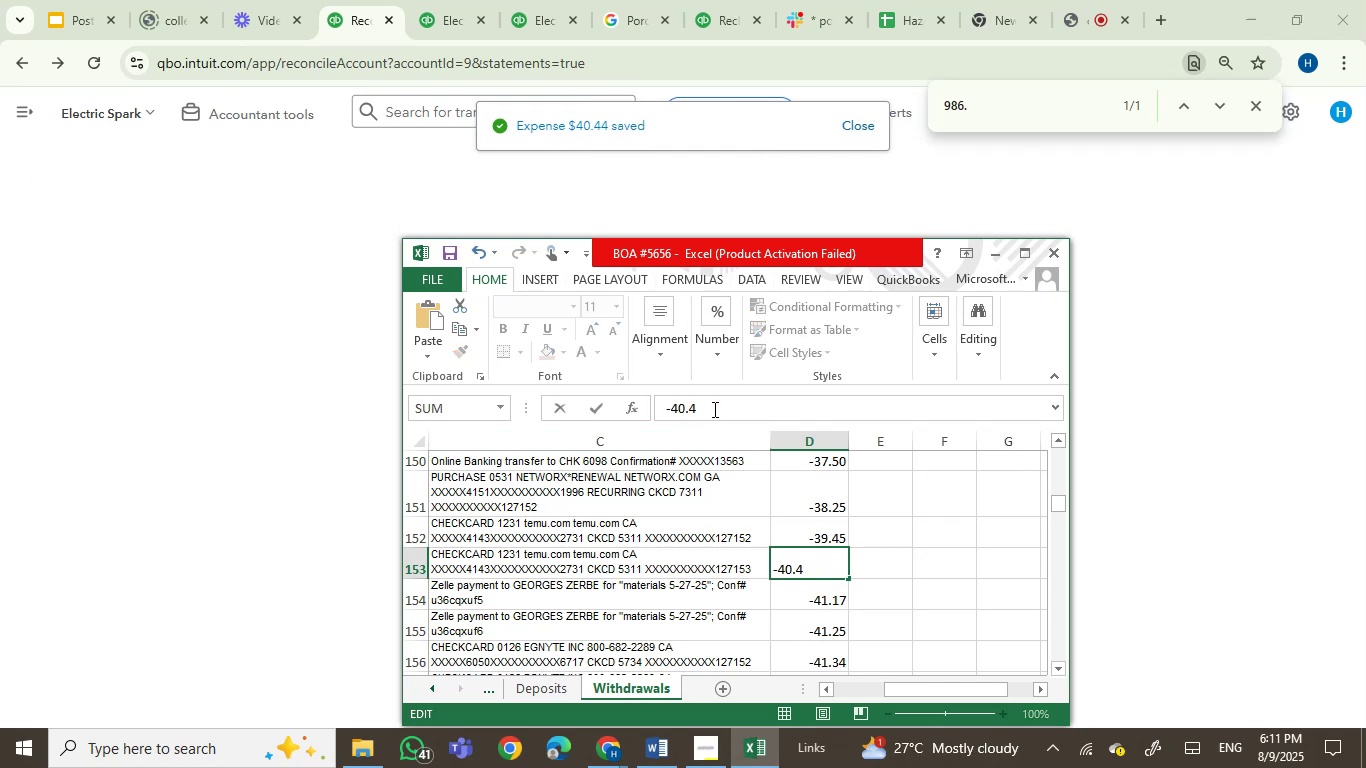 
key(Numpad4)
 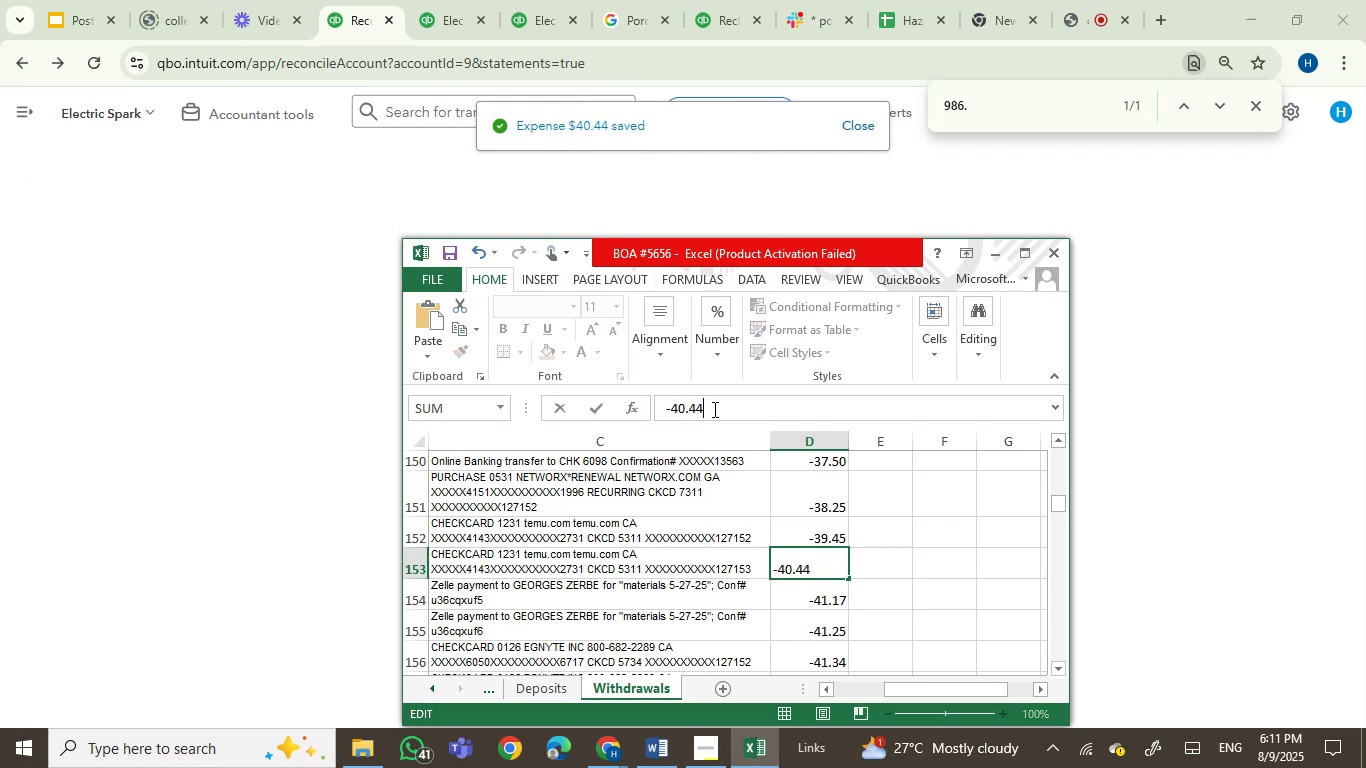 
key(Enter)
 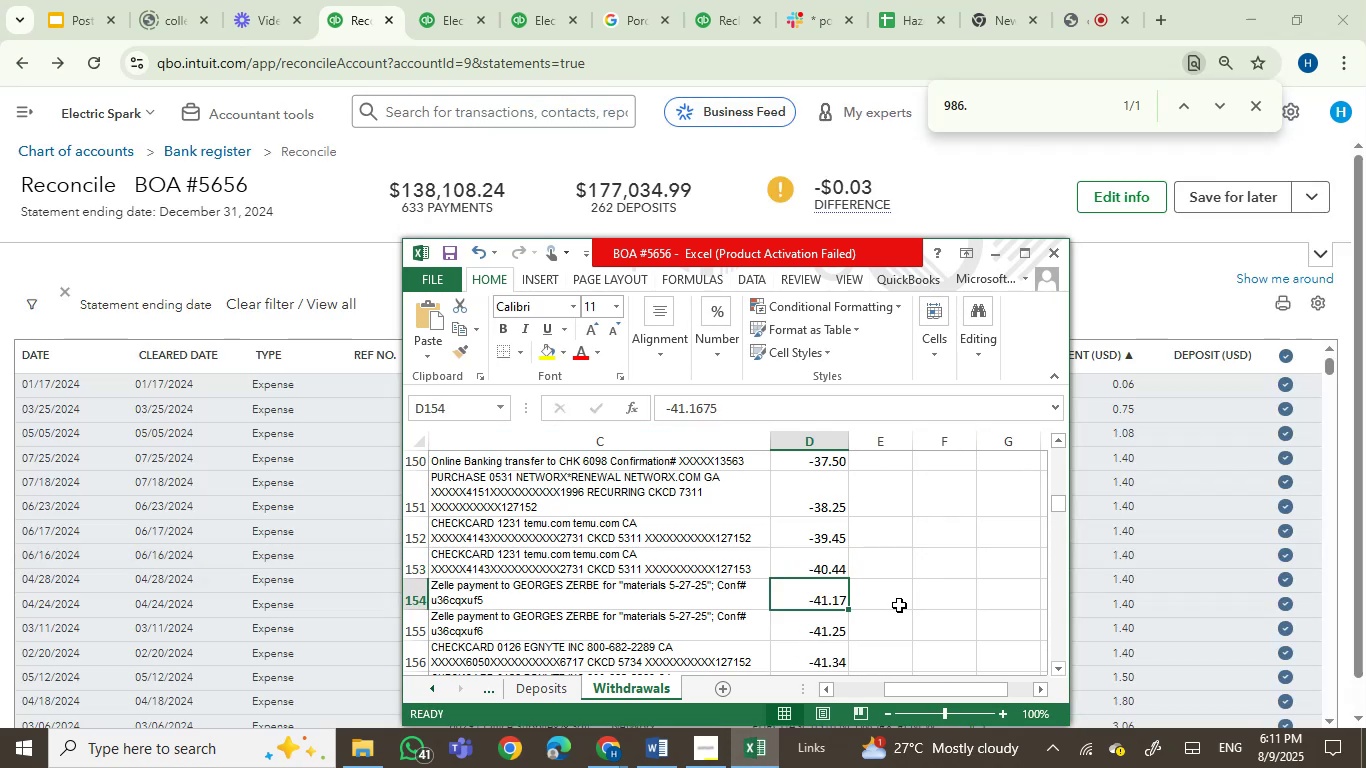 
scroll: coordinate [1163, 584], scroll_direction: down, amount: 1.0
 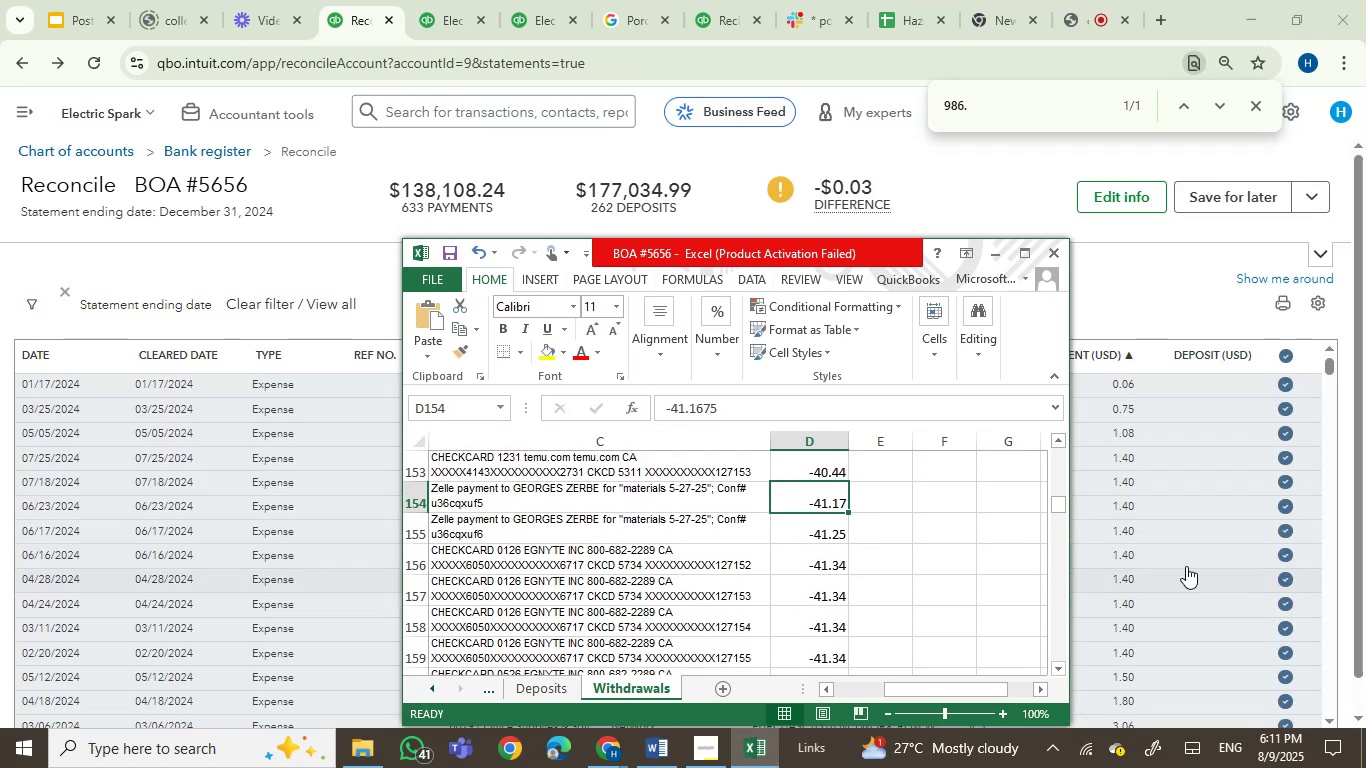 
left_click([1187, 565])
 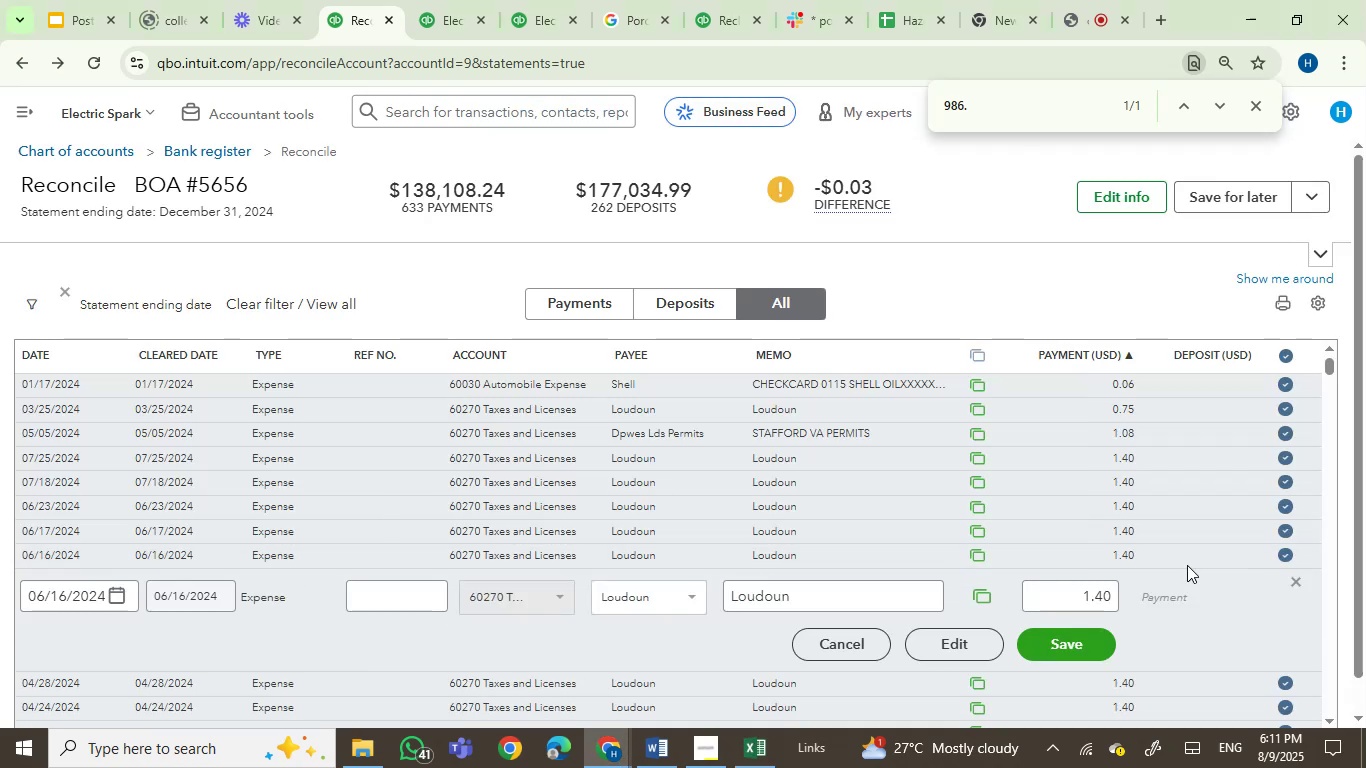 
scroll: coordinate [1197, 518], scroll_direction: down, amount: 2.0
 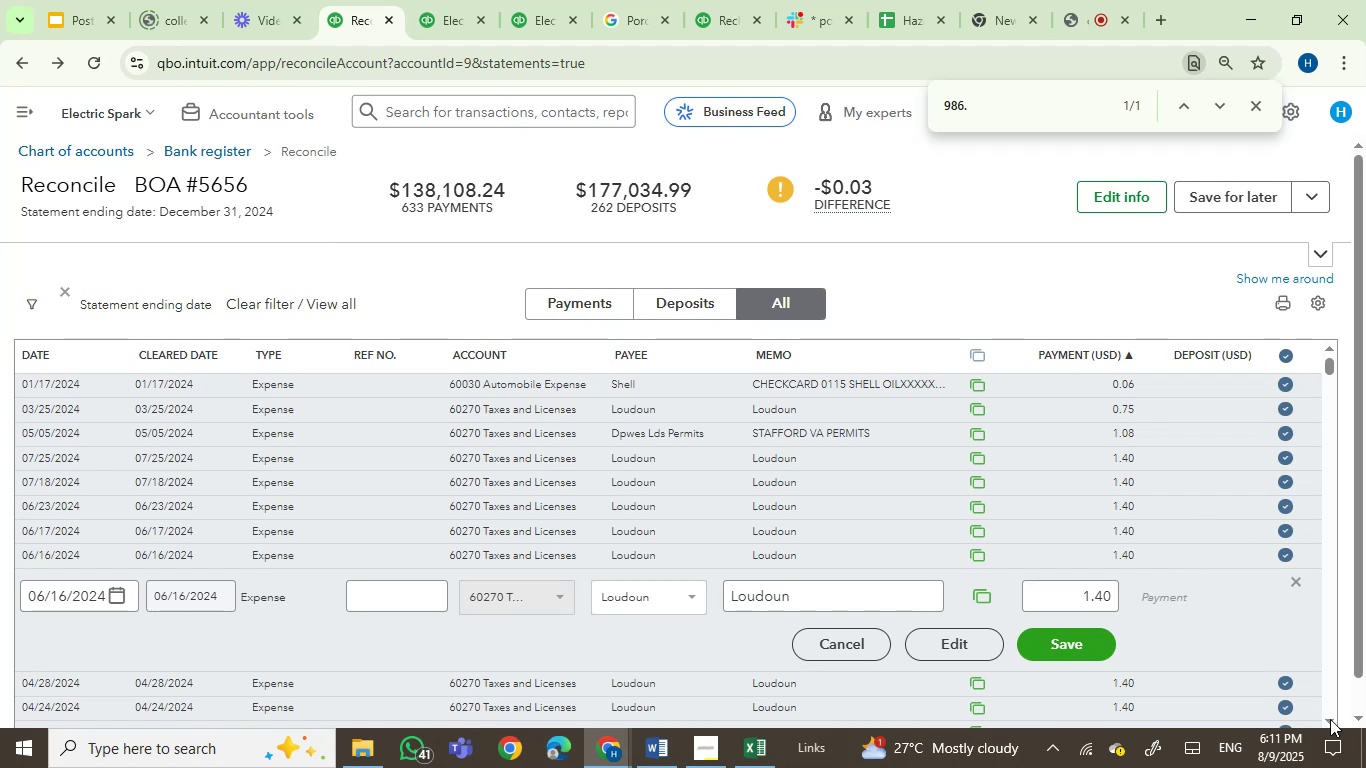 
double_click([1329, 717])
 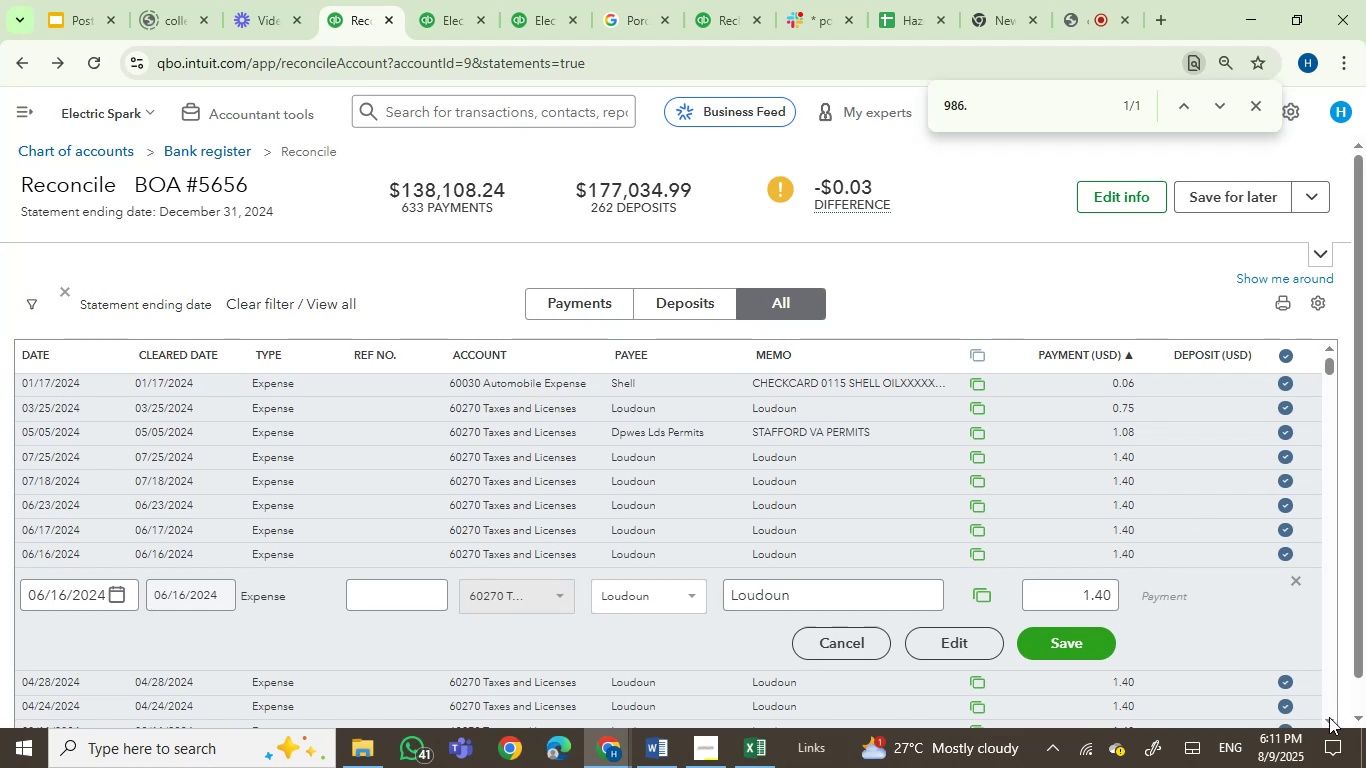 
triple_click([1329, 717])
 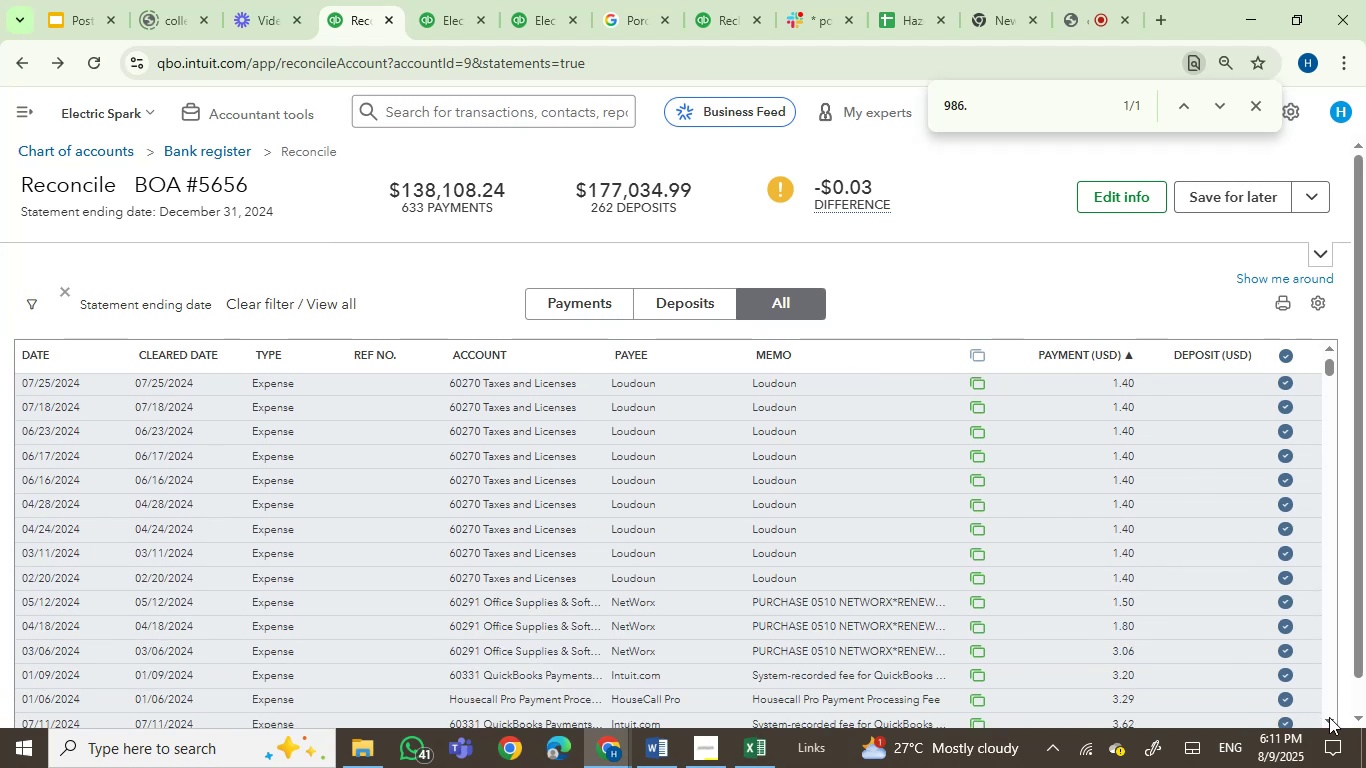 
triple_click([1329, 717])
 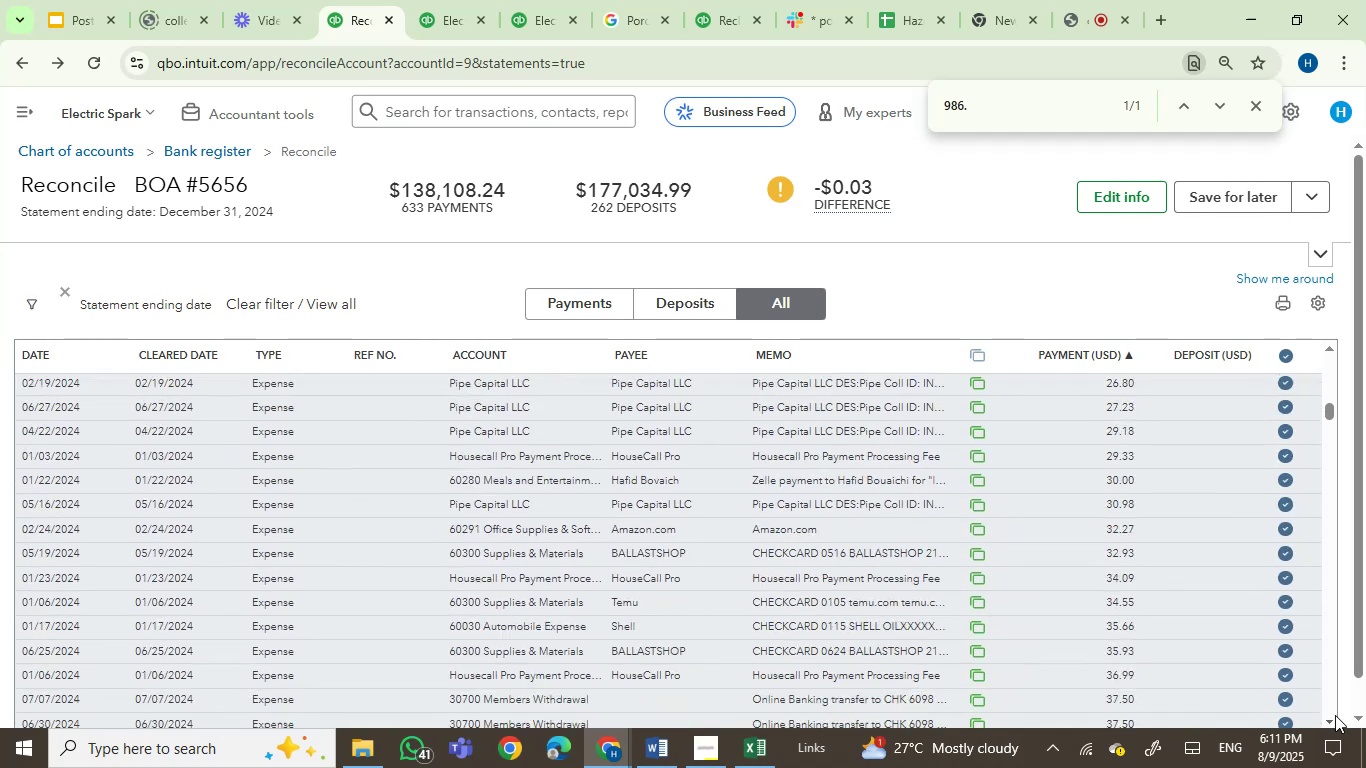 
wait(6.86)
 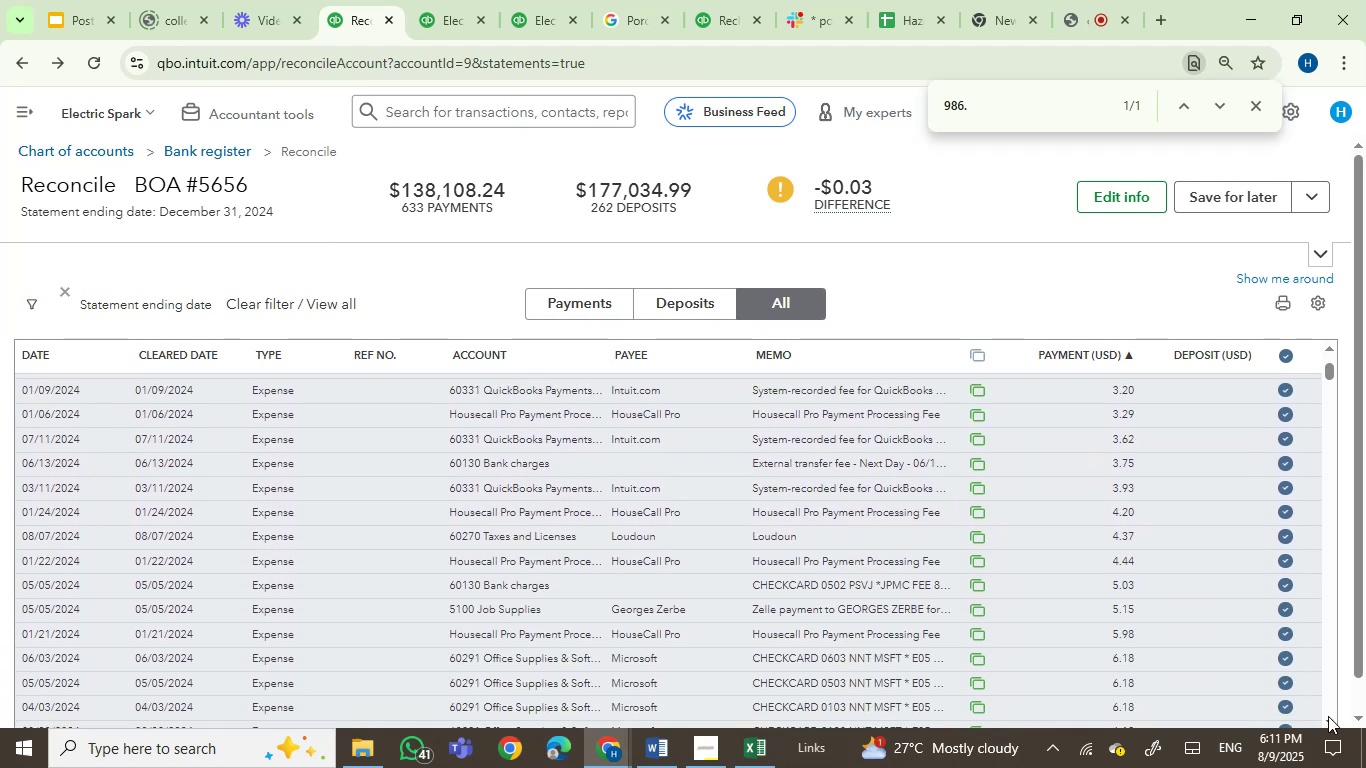 
left_click([1335, 716])
 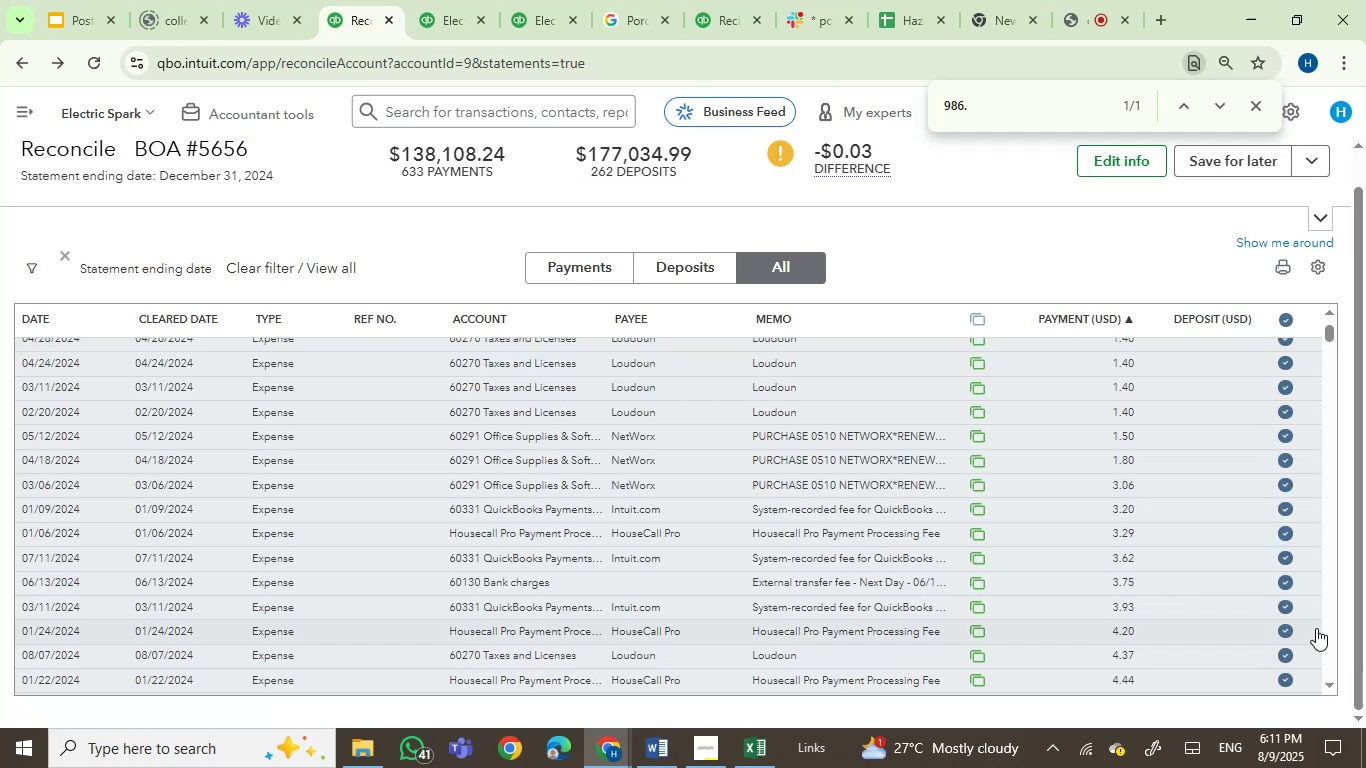 
left_click([1326, 648])
 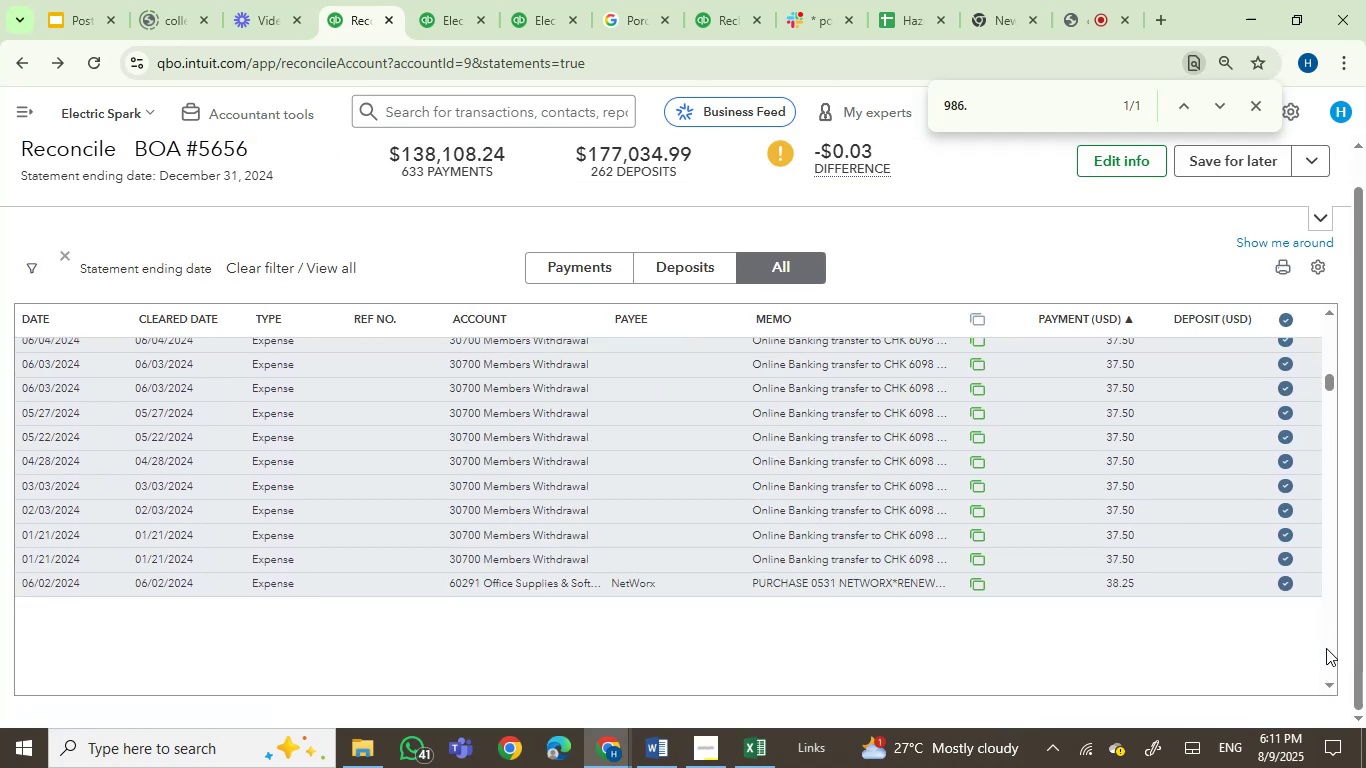 
double_click([1326, 648])
 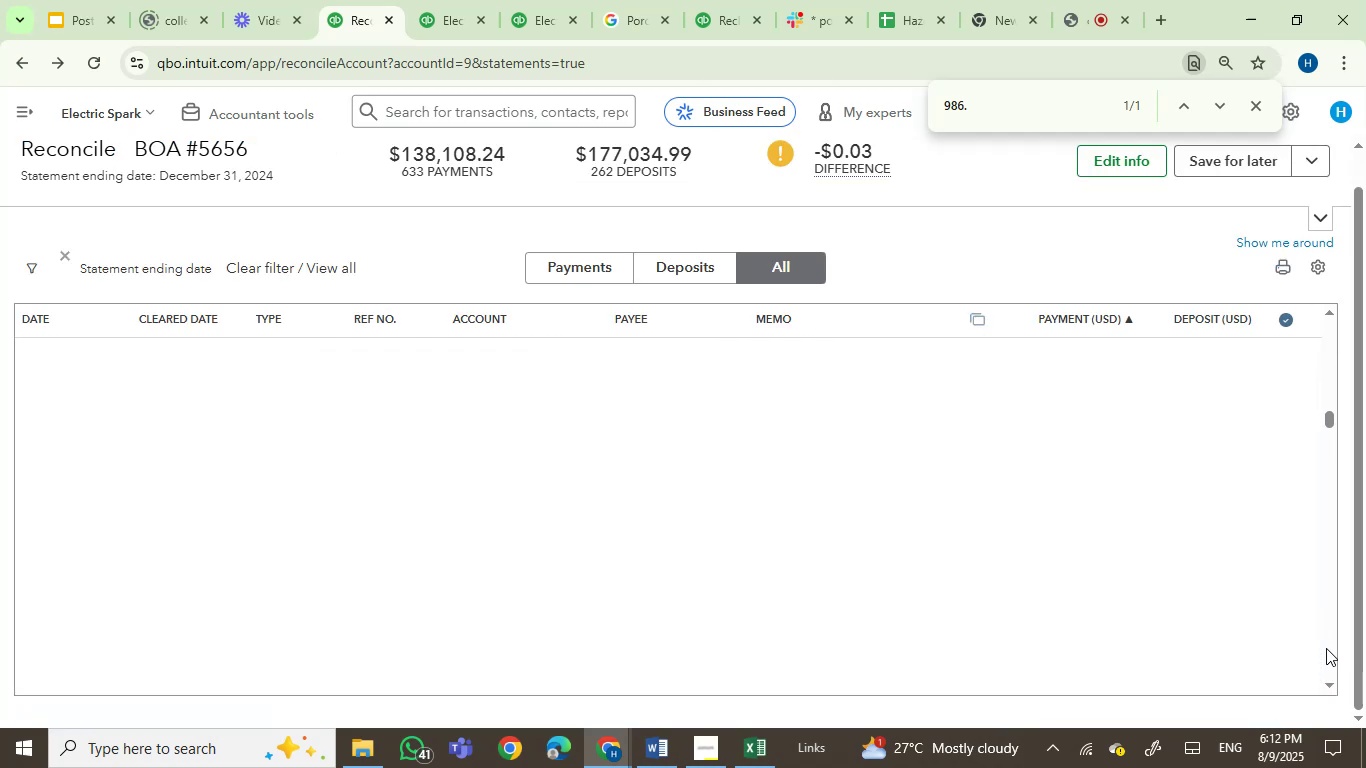 
left_click([1326, 648])
 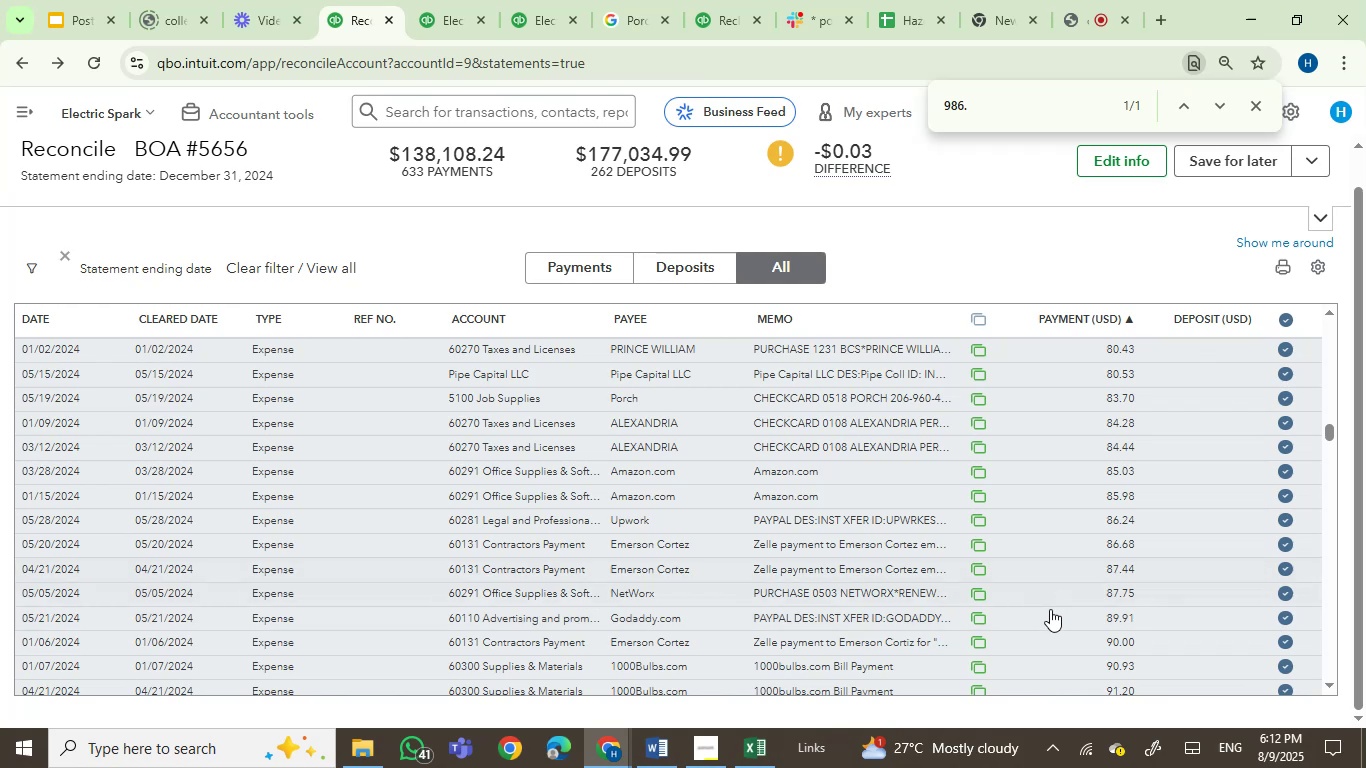 
wait(6.46)
 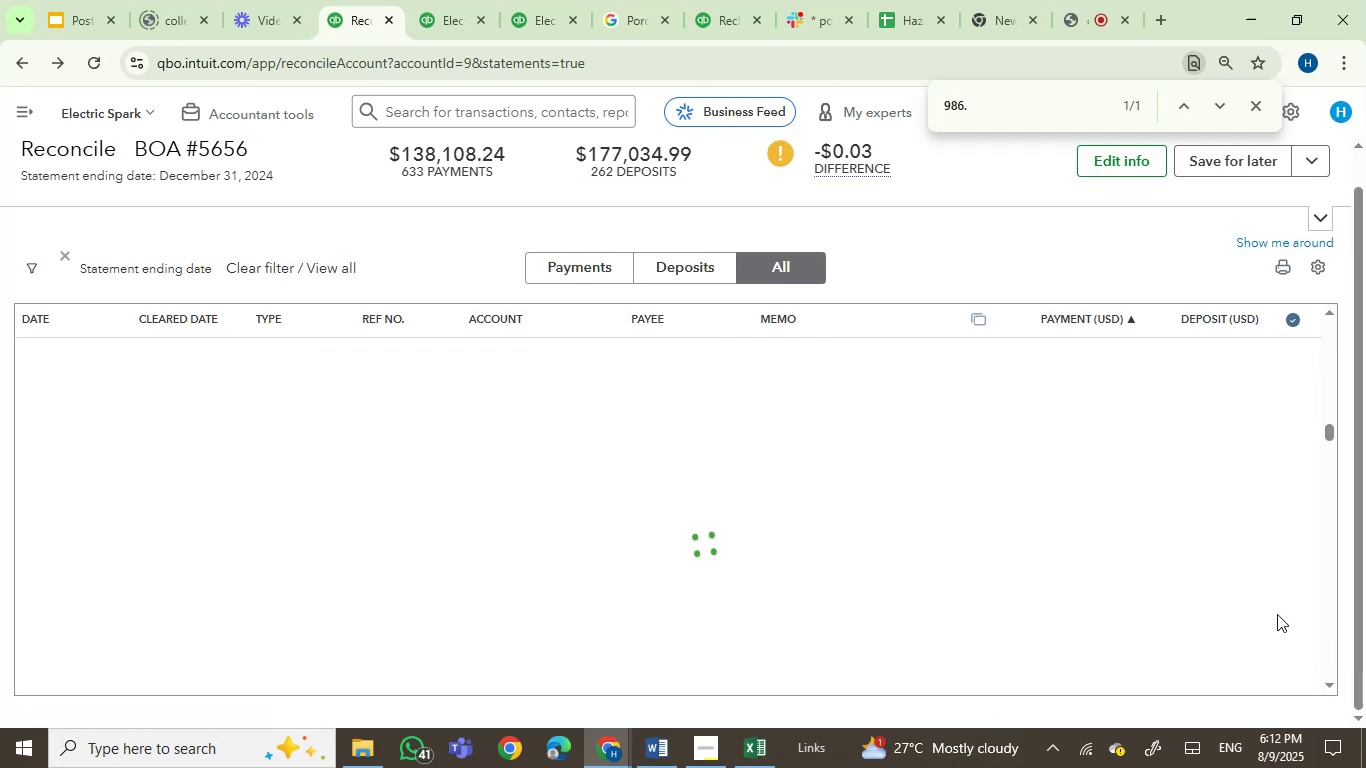 
left_click([754, 754])
 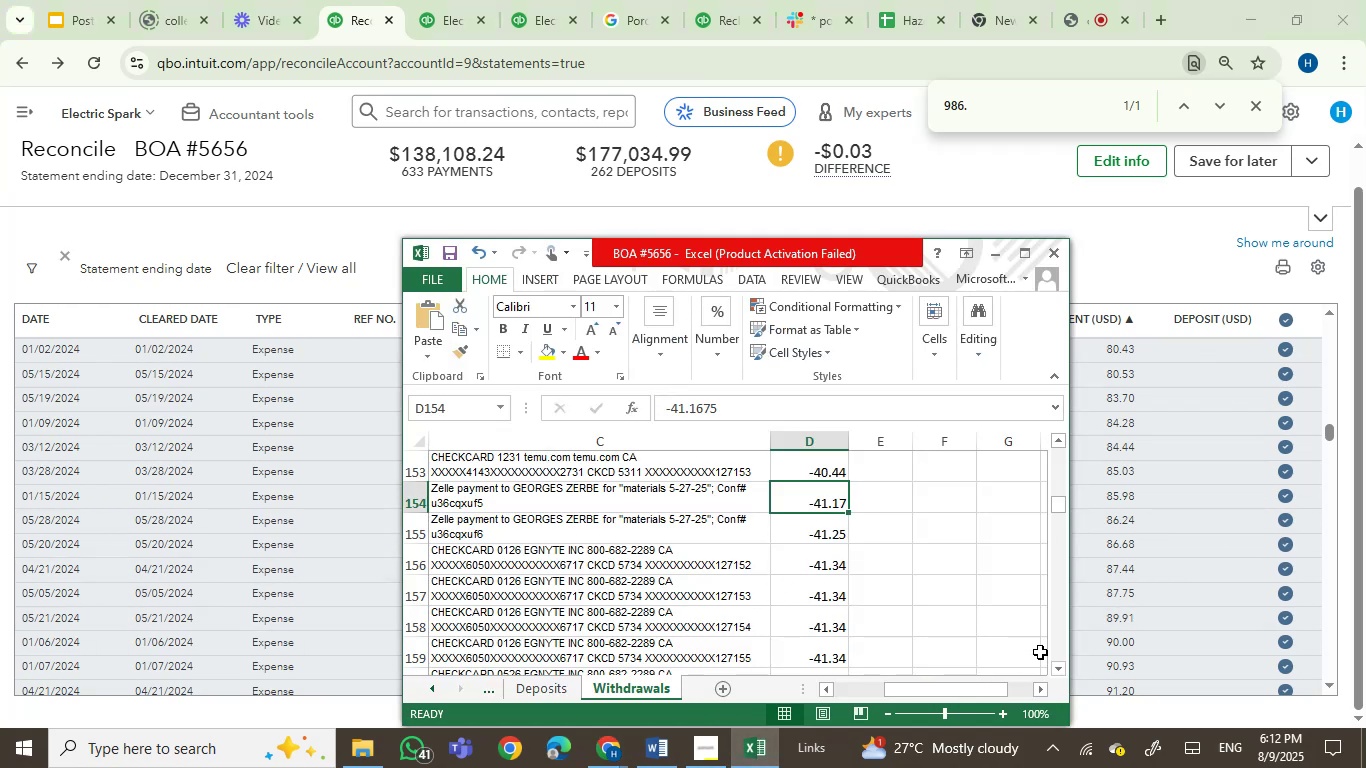 
left_click([1057, 669])
 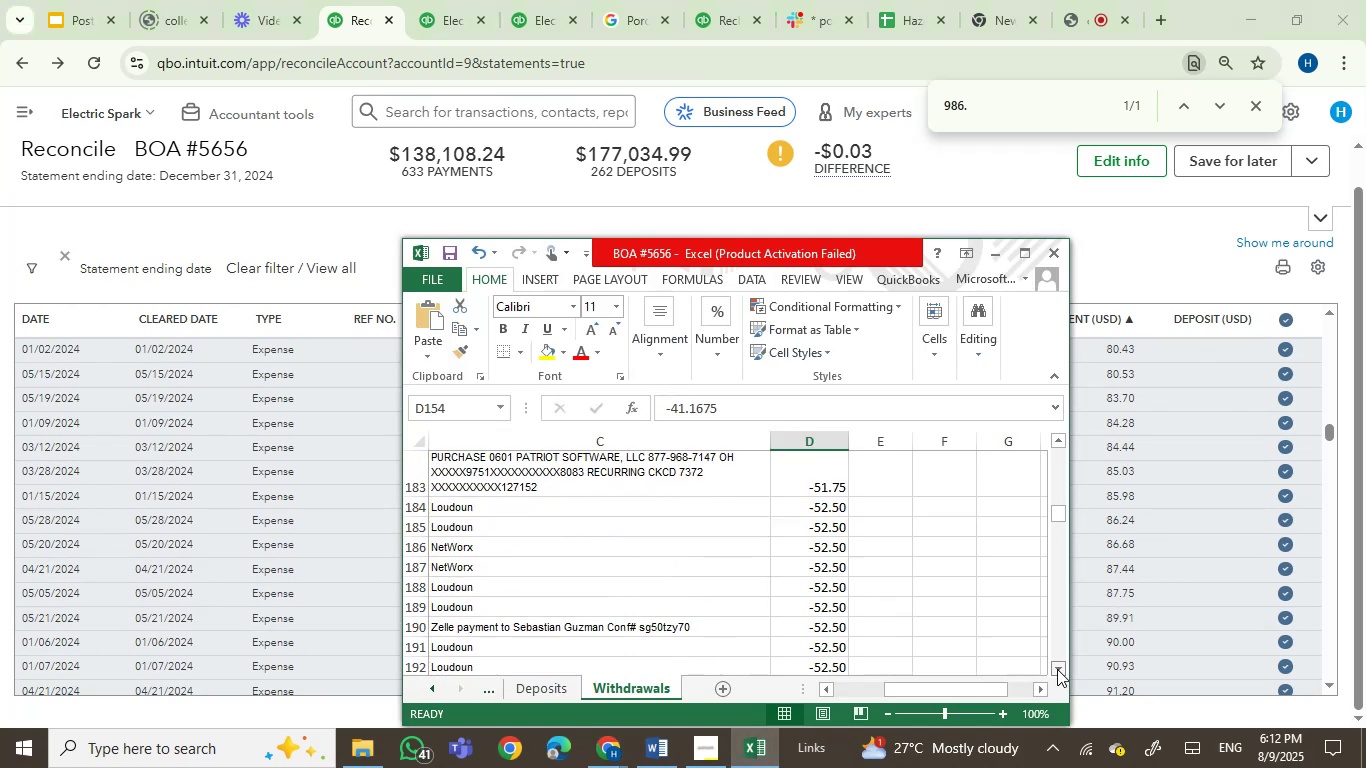 
double_click([1057, 669])
 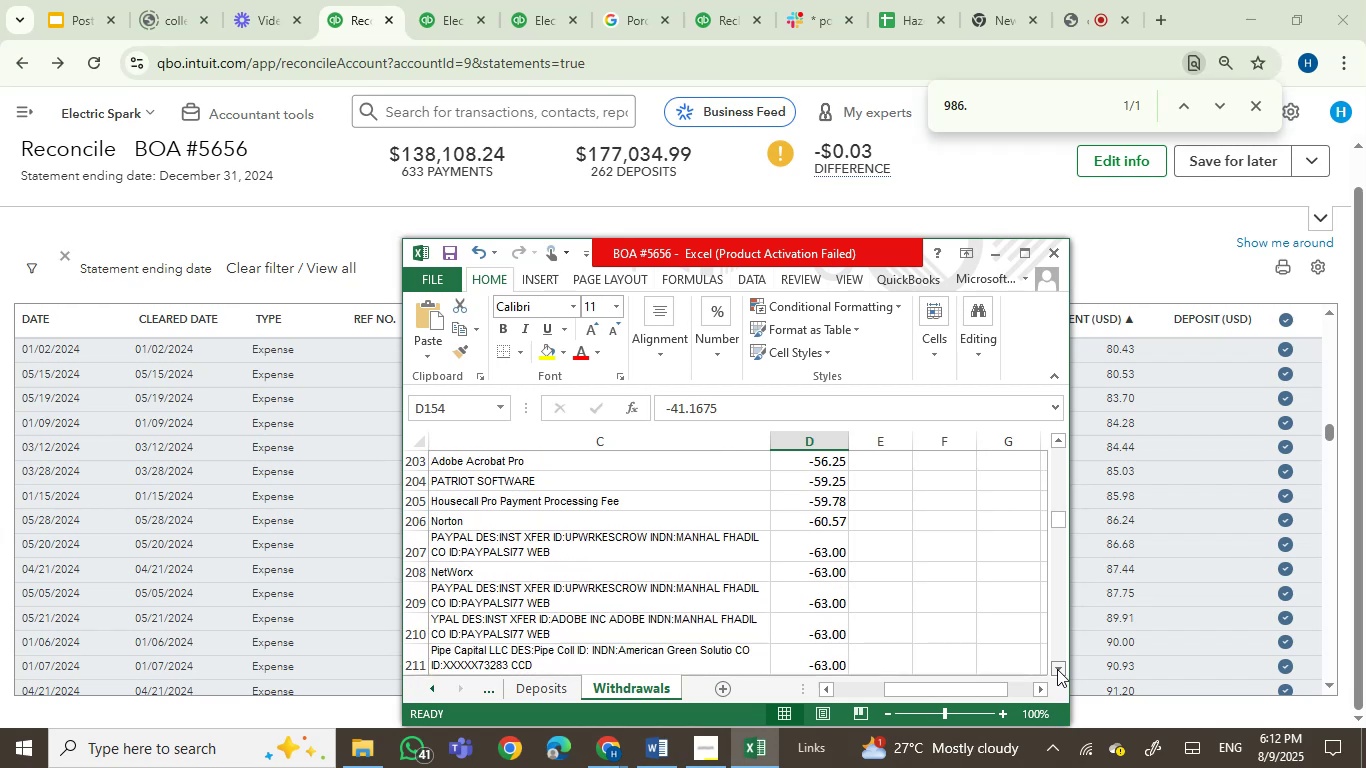 
left_click([1057, 669])
 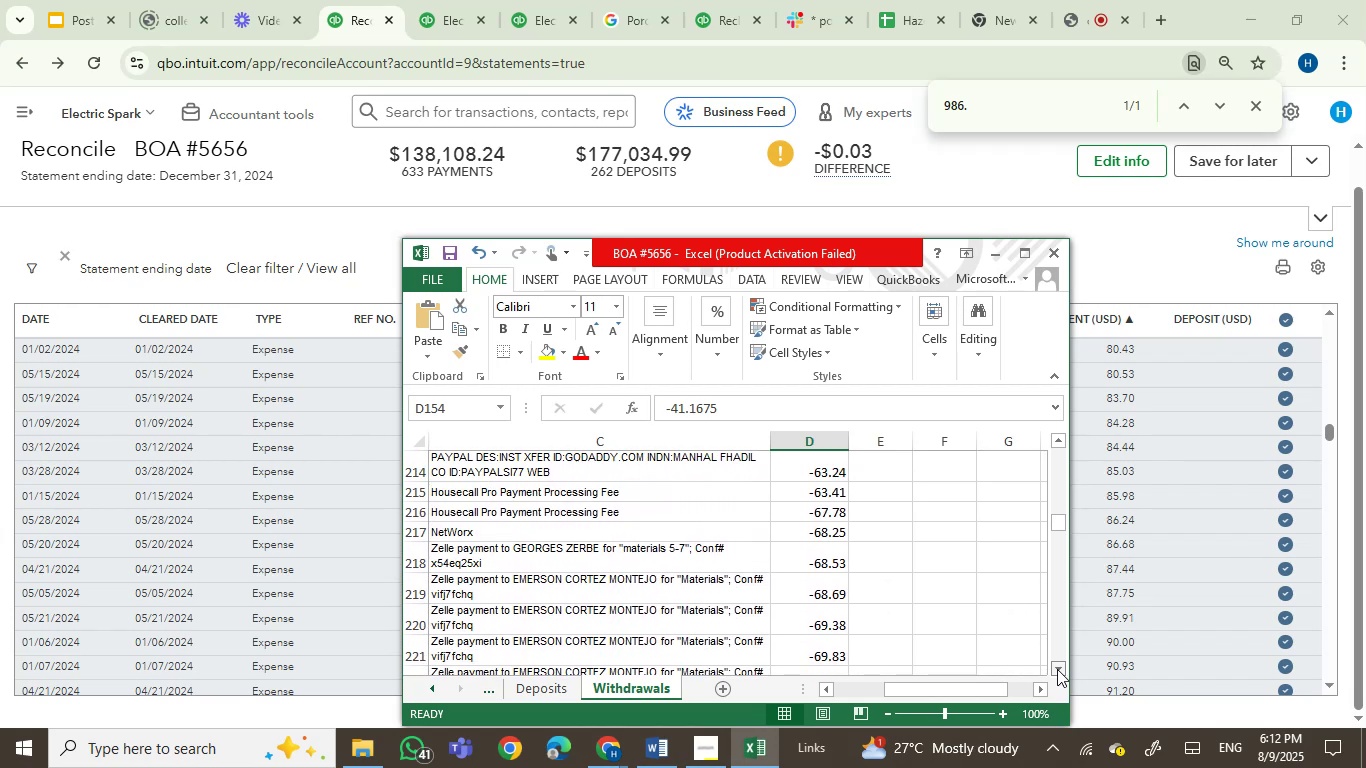 
left_click([1057, 669])
 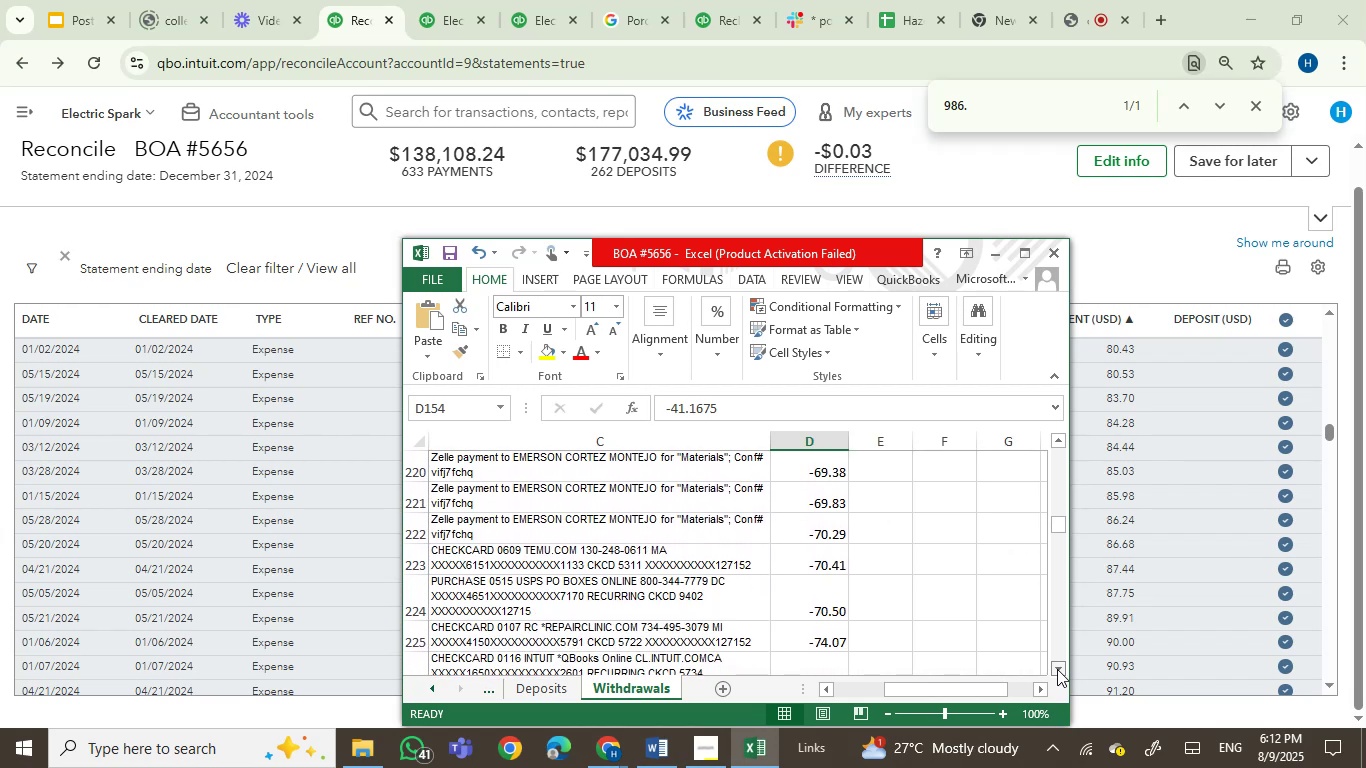 
left_click([1057, 669])
 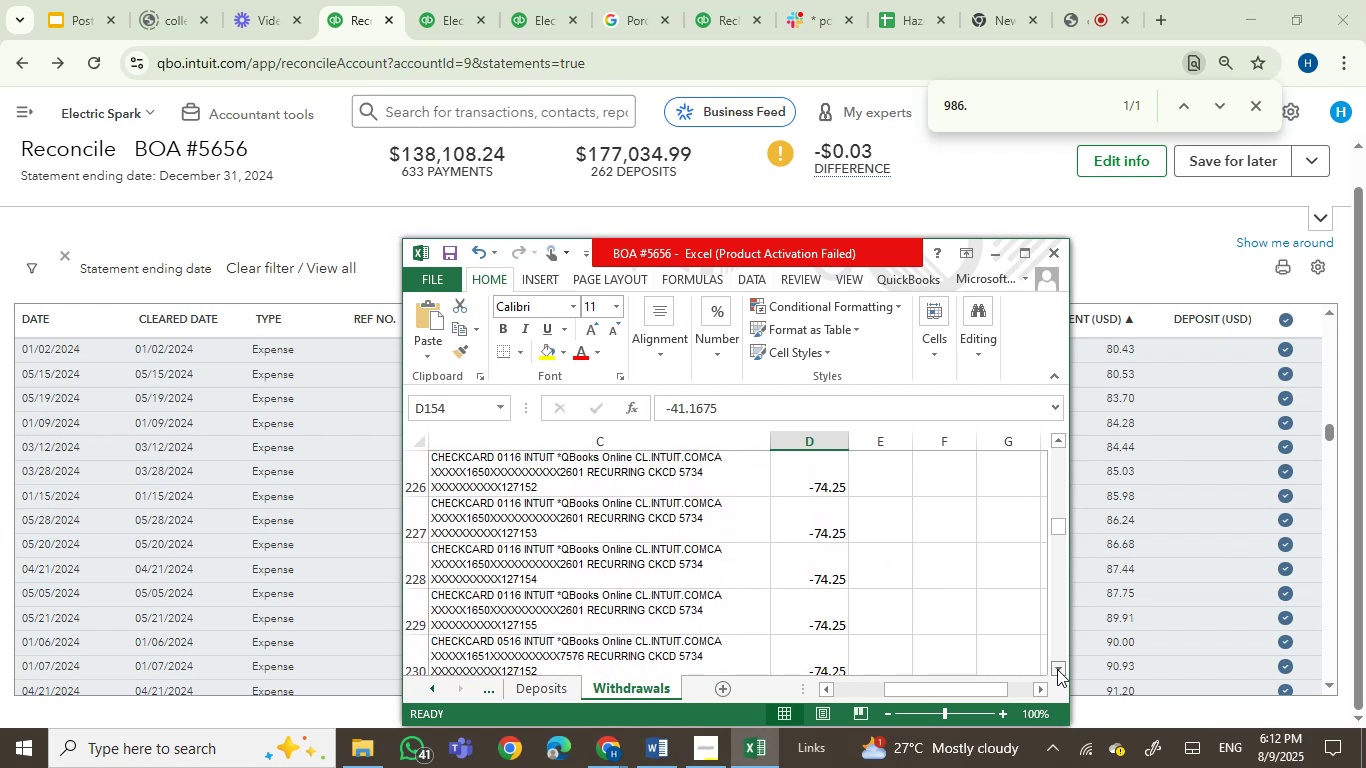 
left_click([1057, 669])
 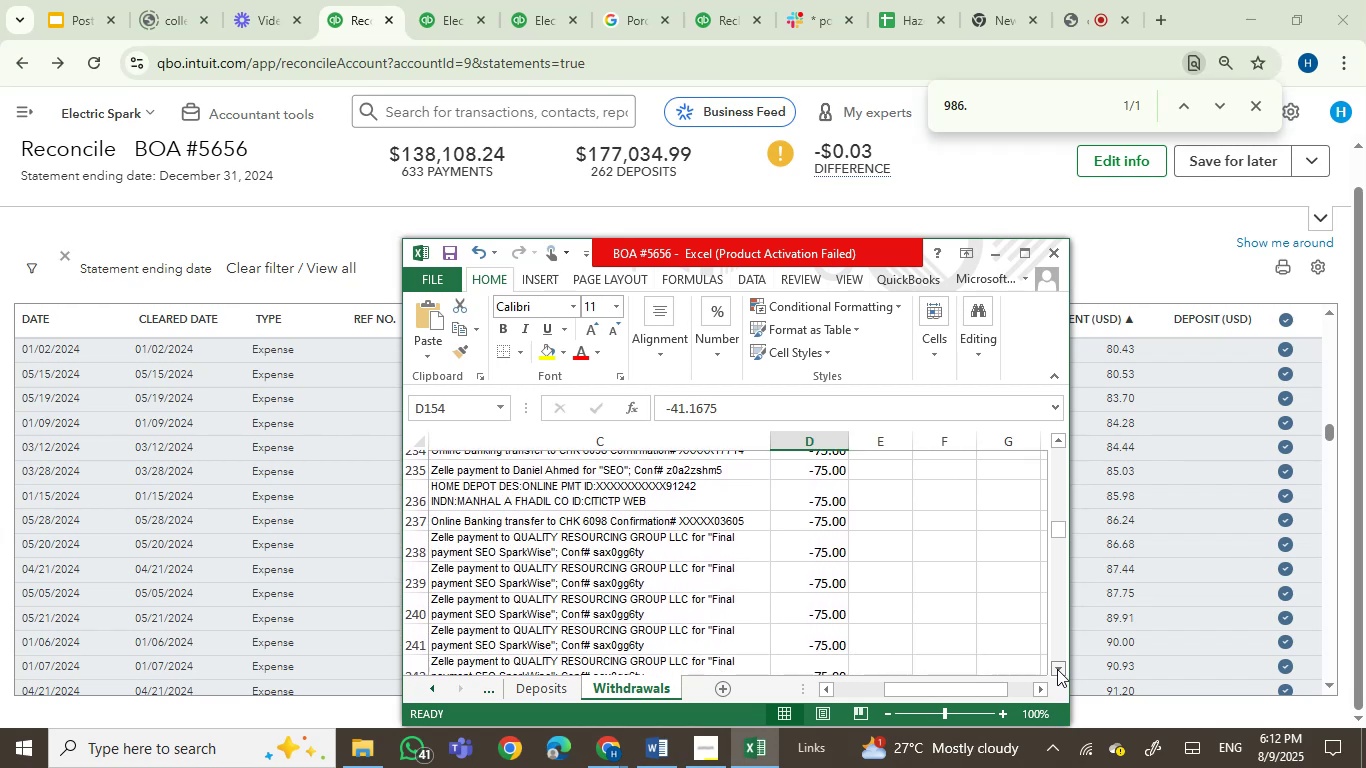 
left_click([1057, 669])
 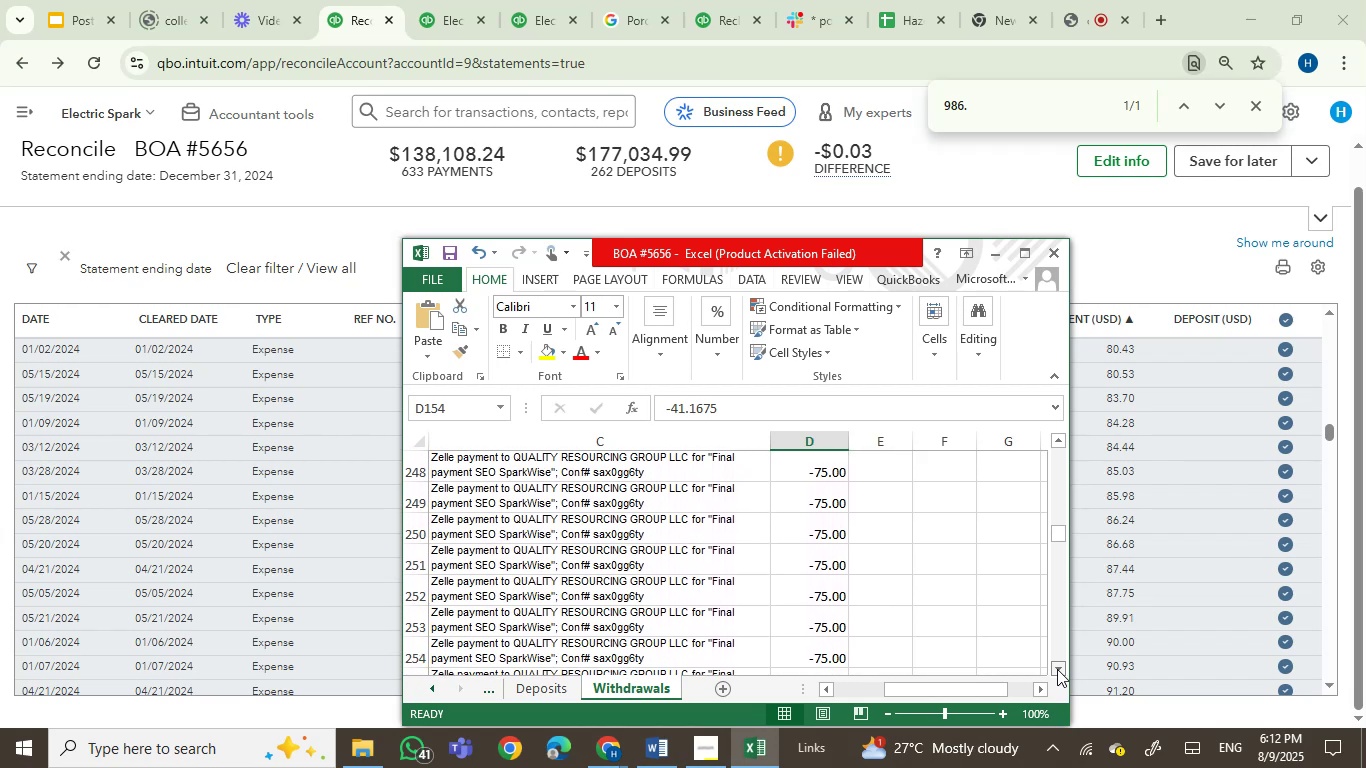 
left_click([1057, 669])
 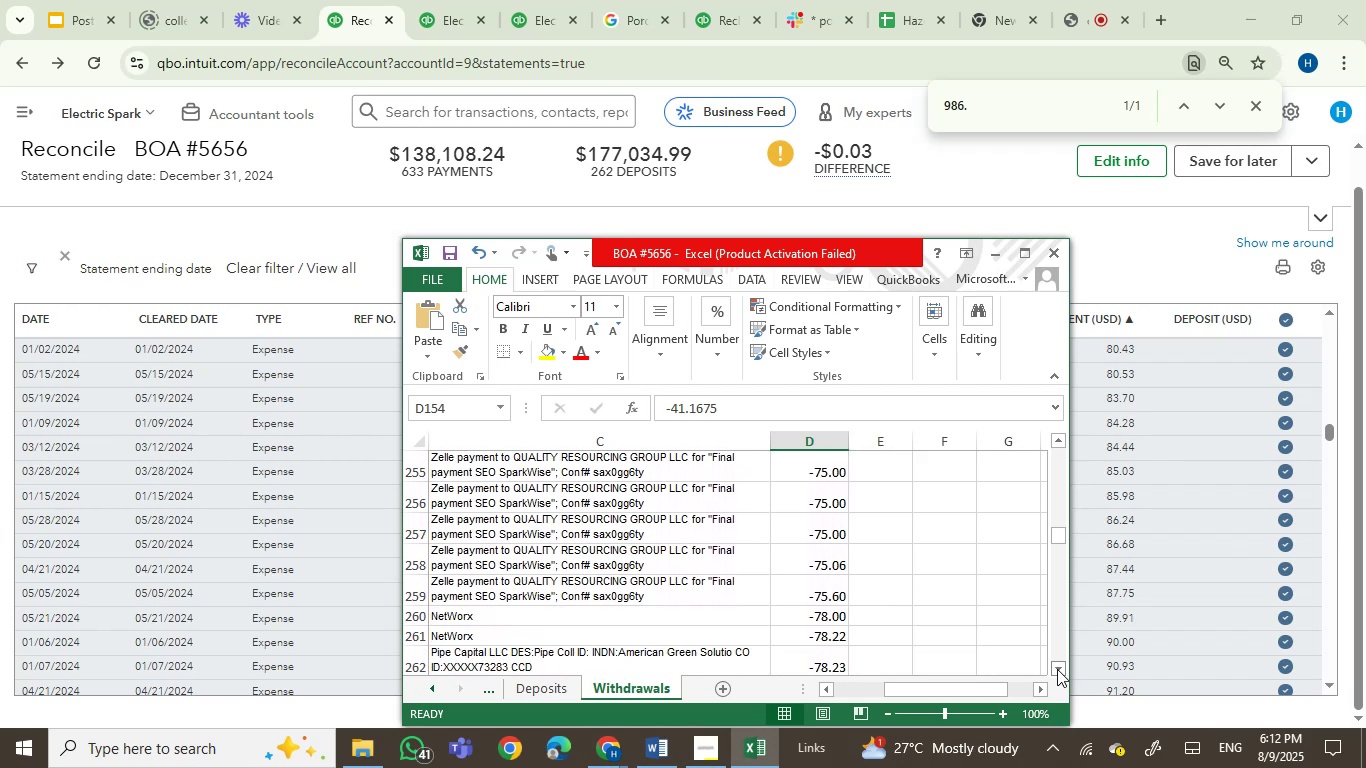 
left_click([1057, 669])
 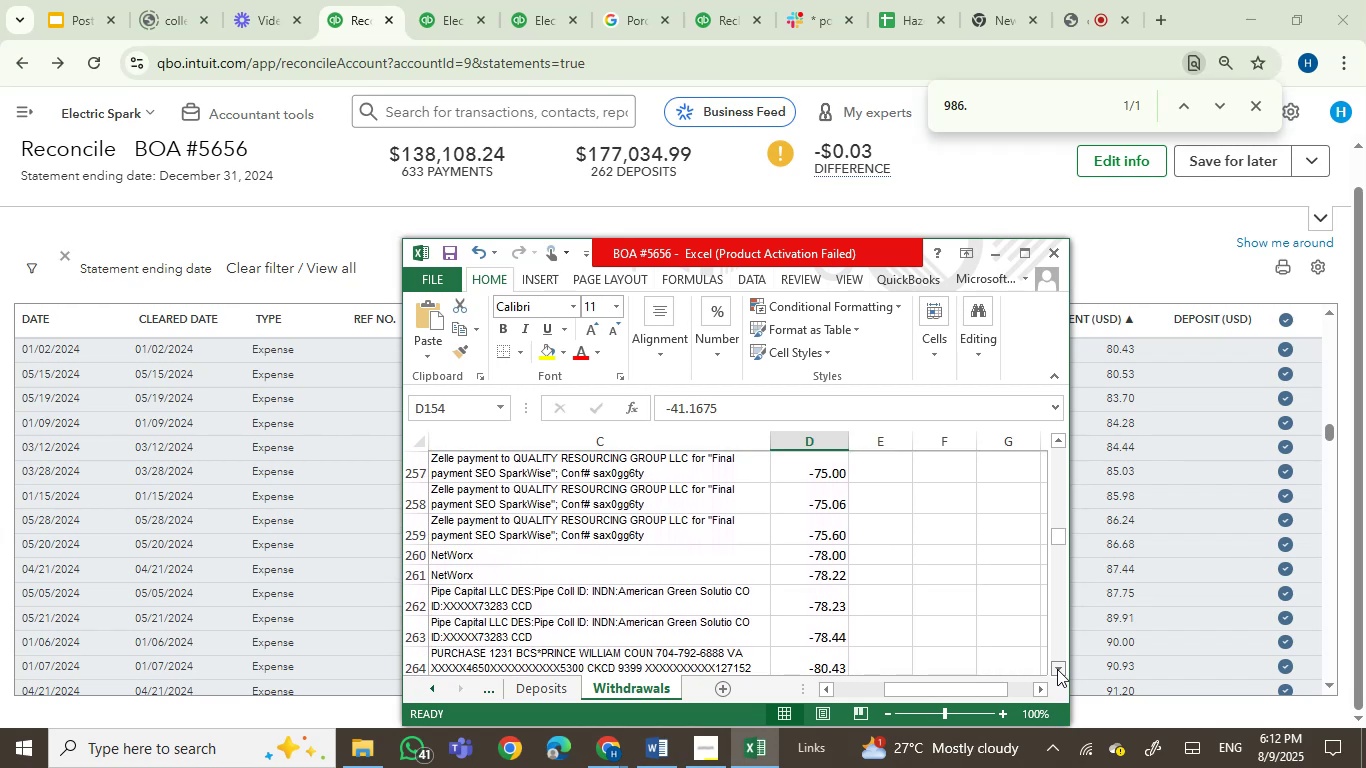 
double_click([1057, 669])
 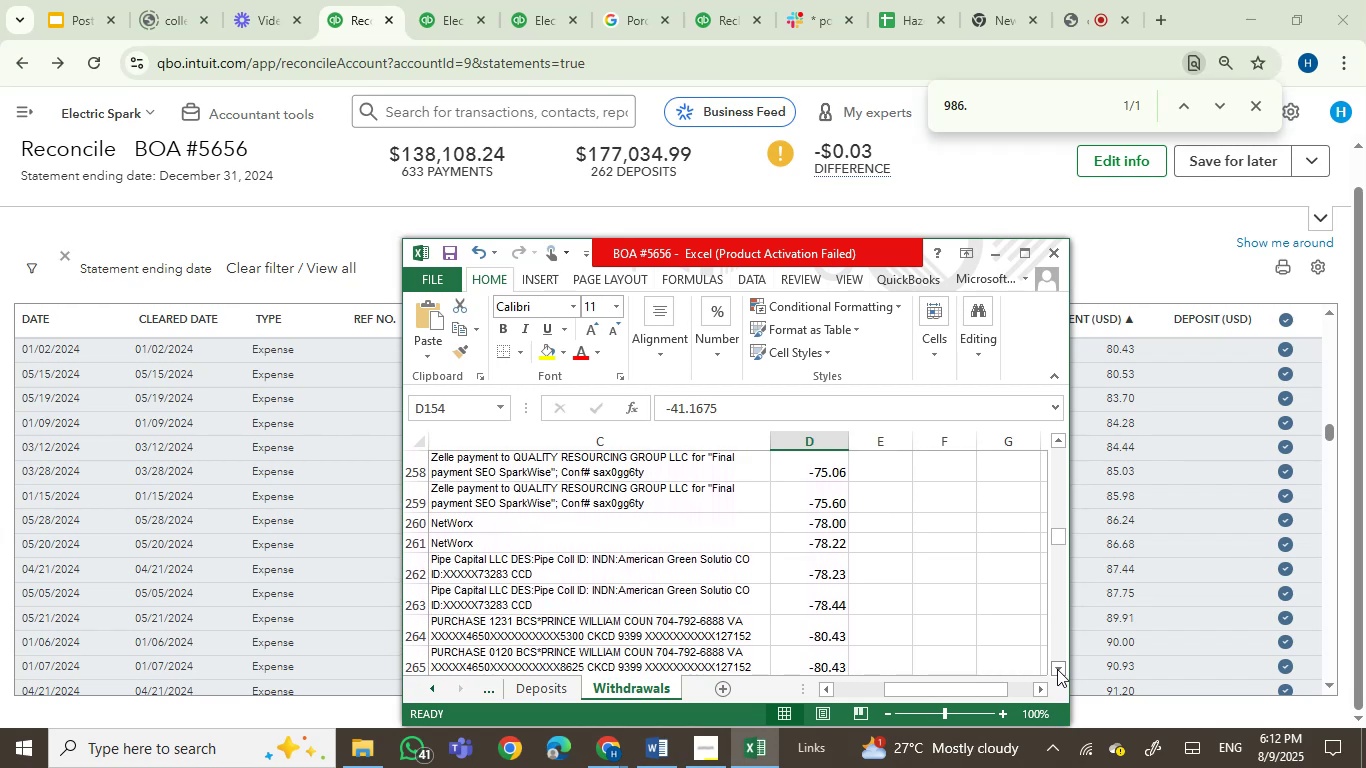 
double_click([1057, 669])
 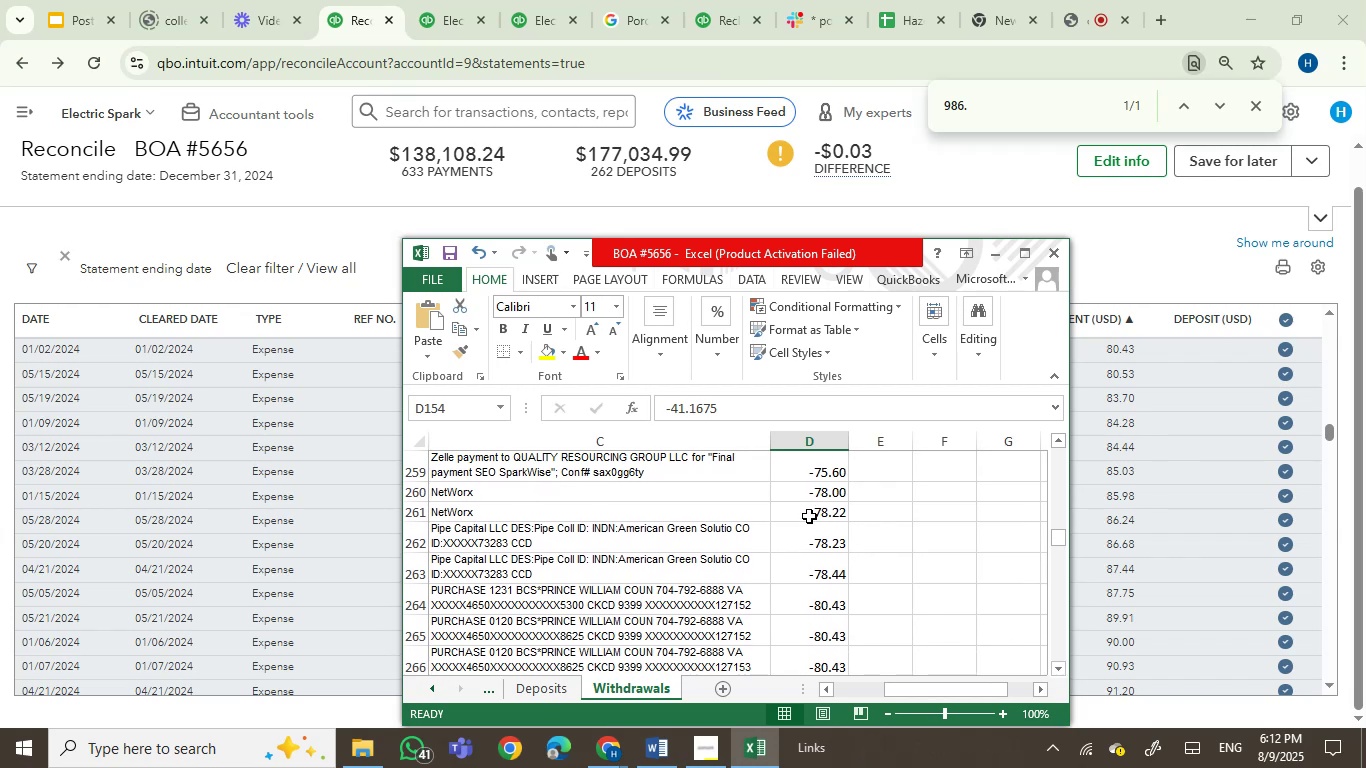 
left_click([822, 494])
 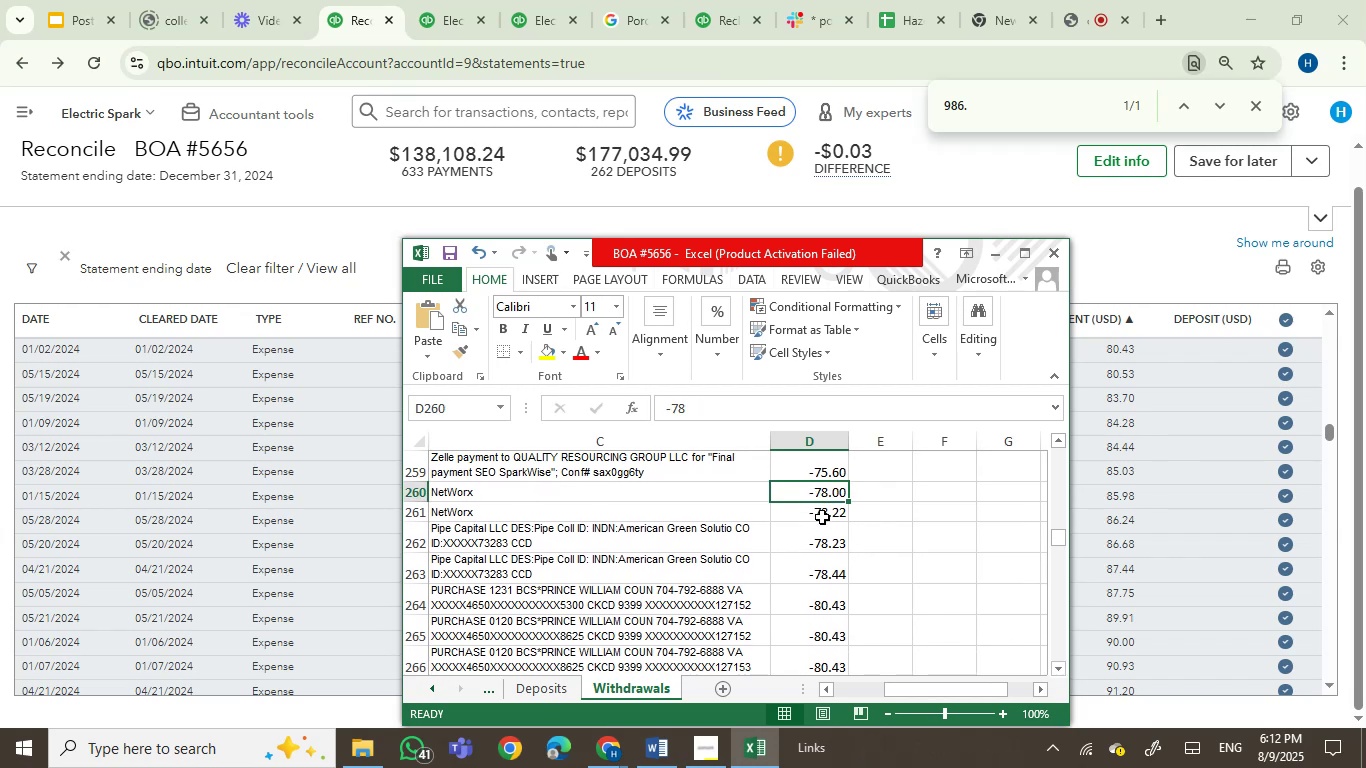 
left_click([822, 517])
 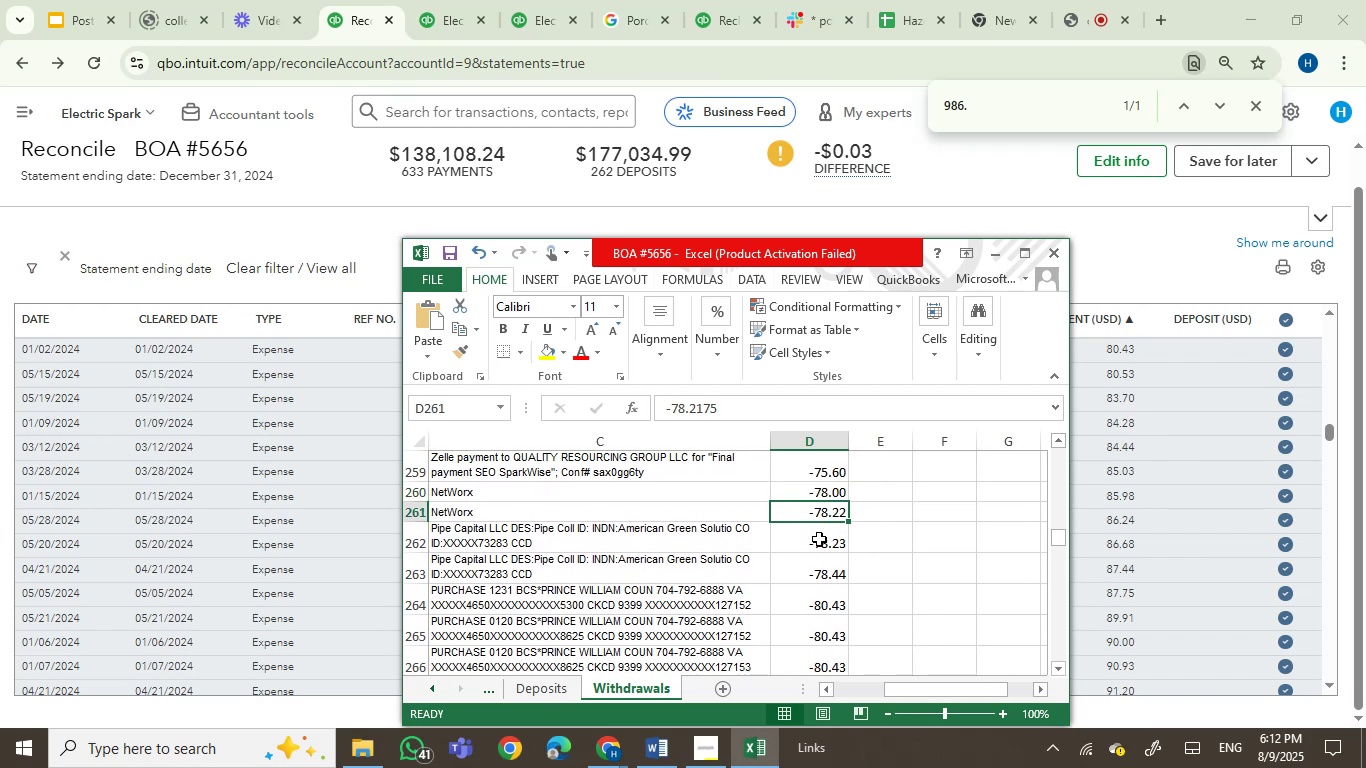 
left_click([819, 539])
 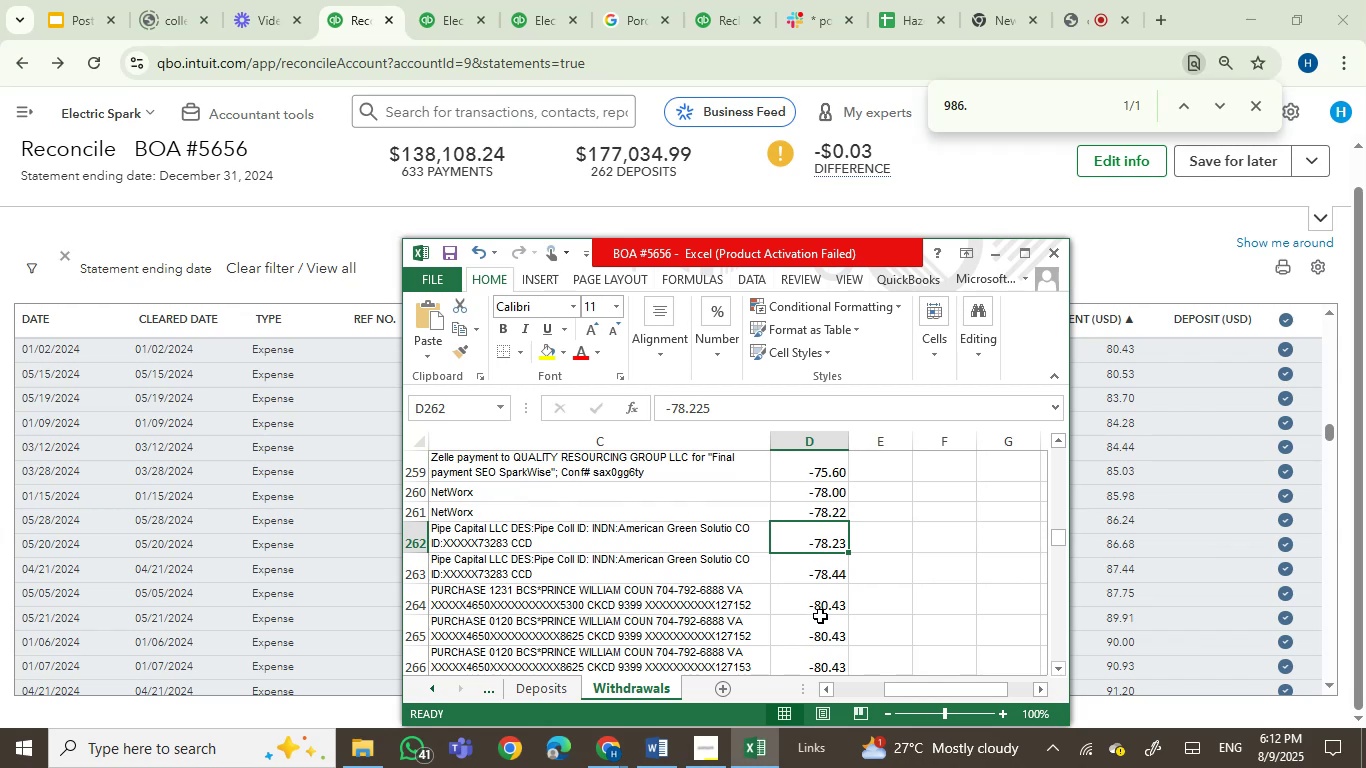 
wait(6.28)
 